 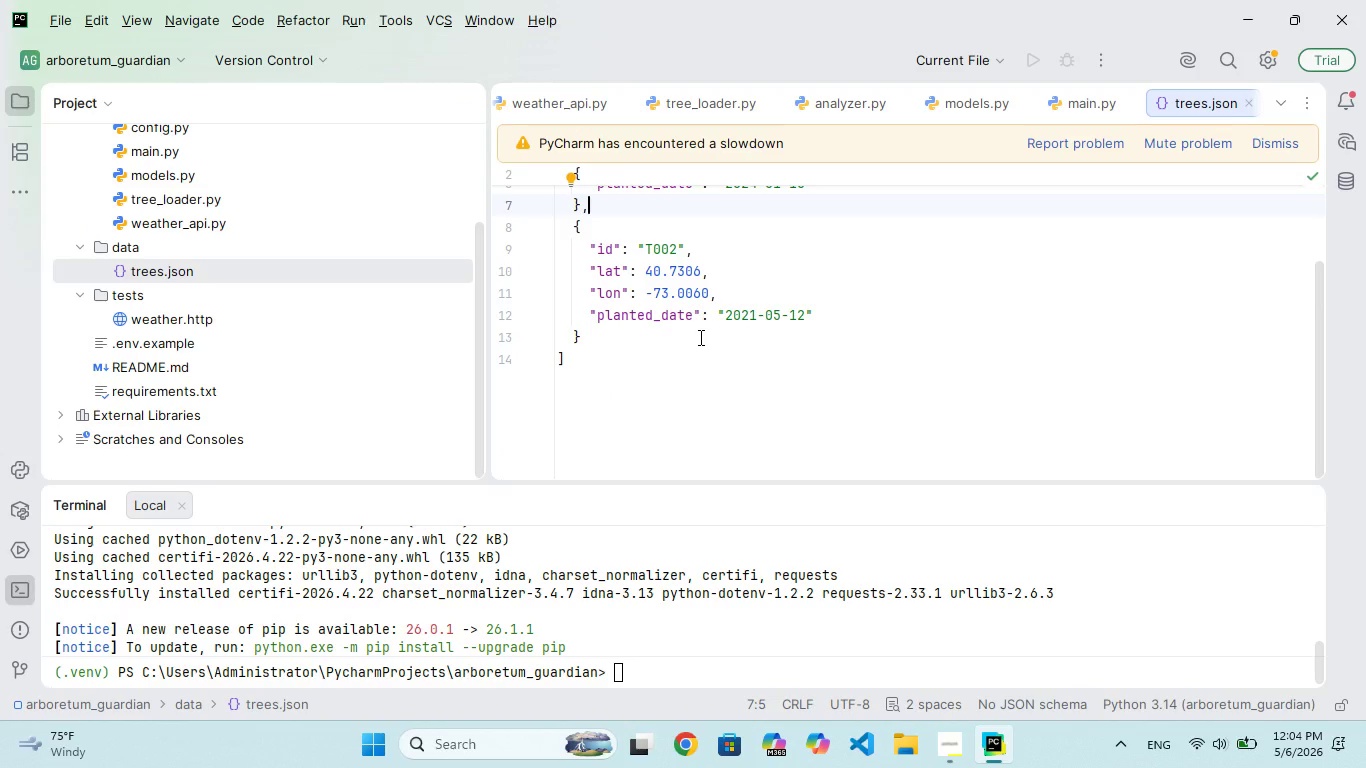 
scroll: coordinate [271, 425], scroll_direction: down, amount: 130.0
 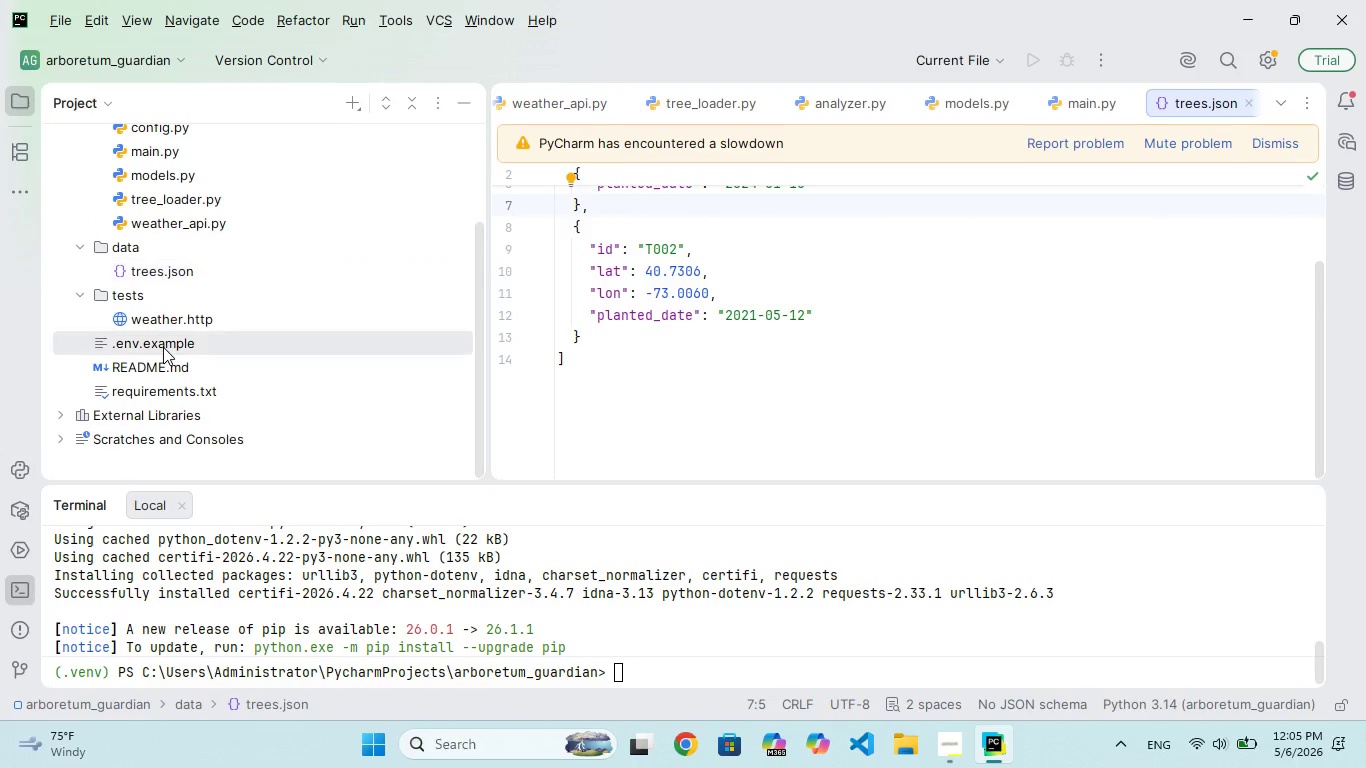 
right_click([166, 347])
 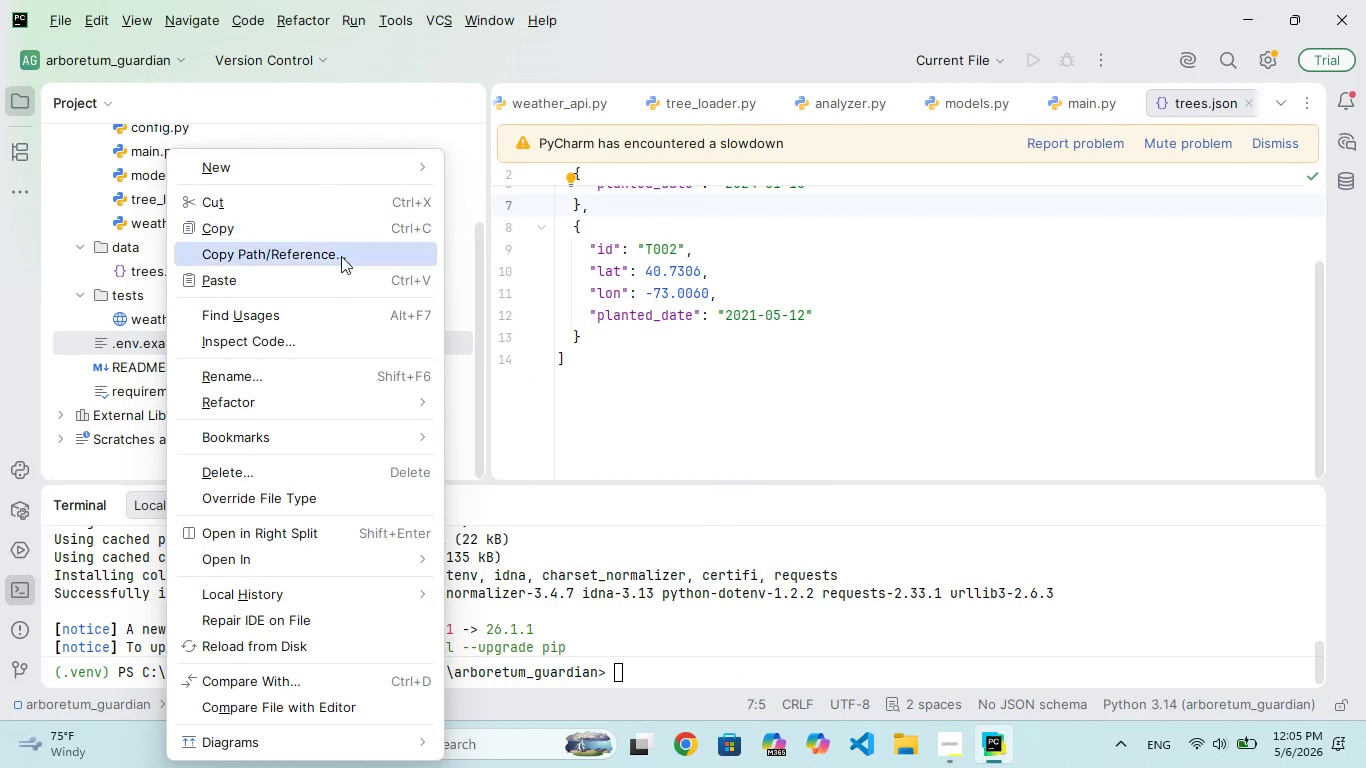 
left_click([295, 218])
 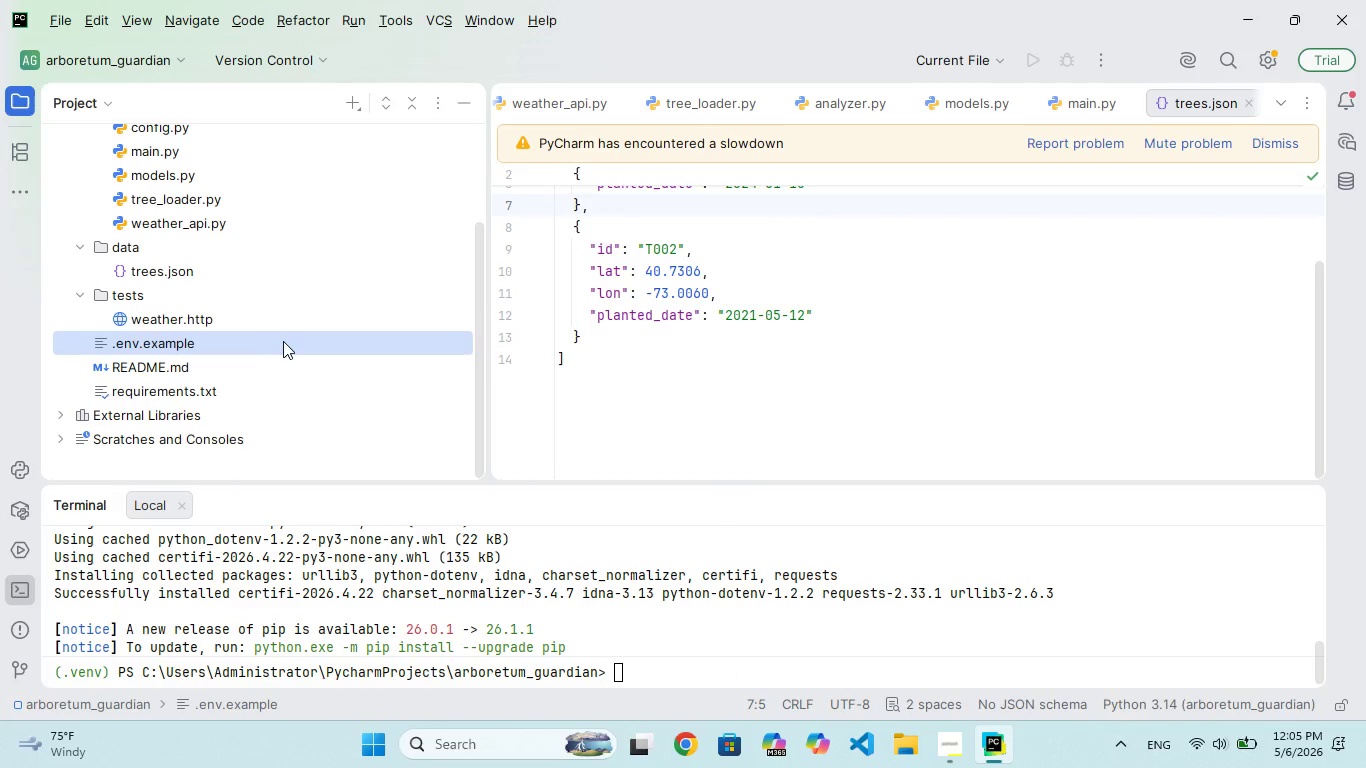 
wait(5.58)
 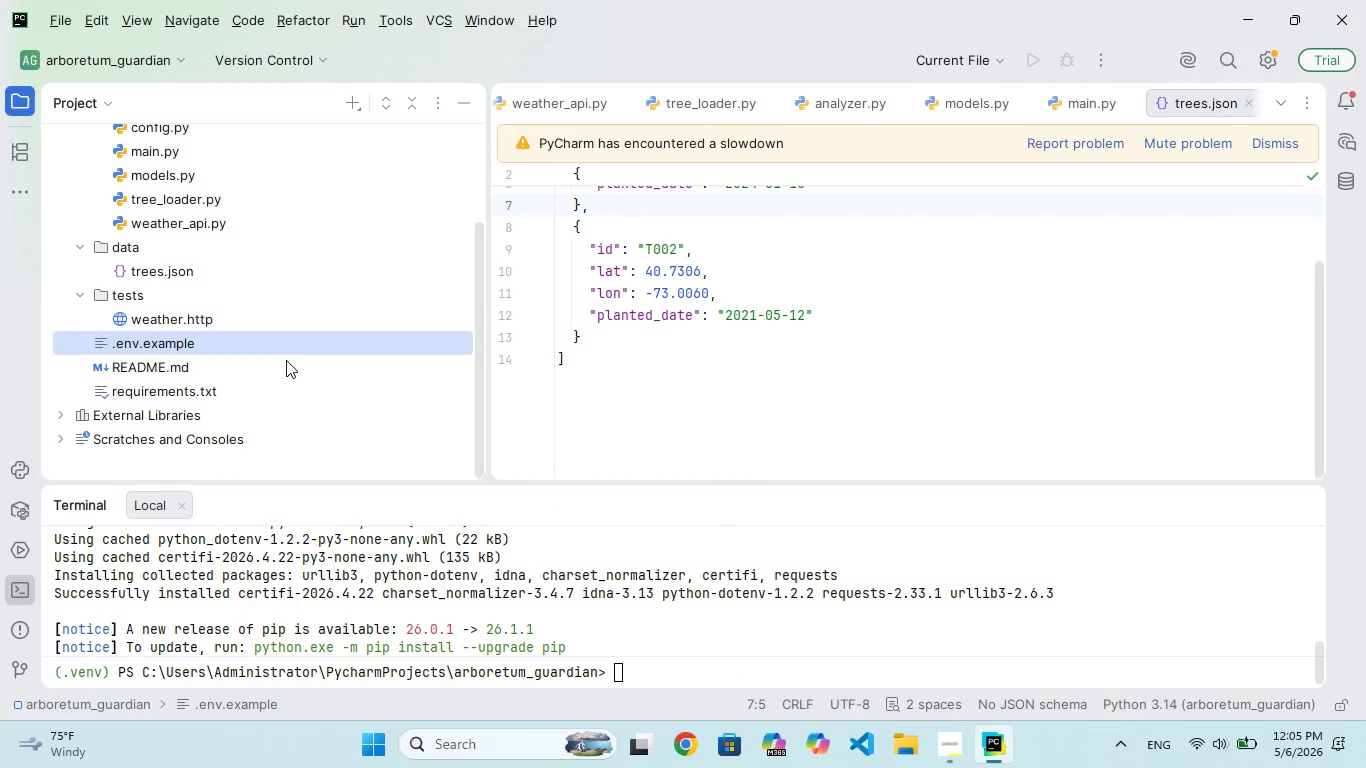 
right_click([284, 341])
 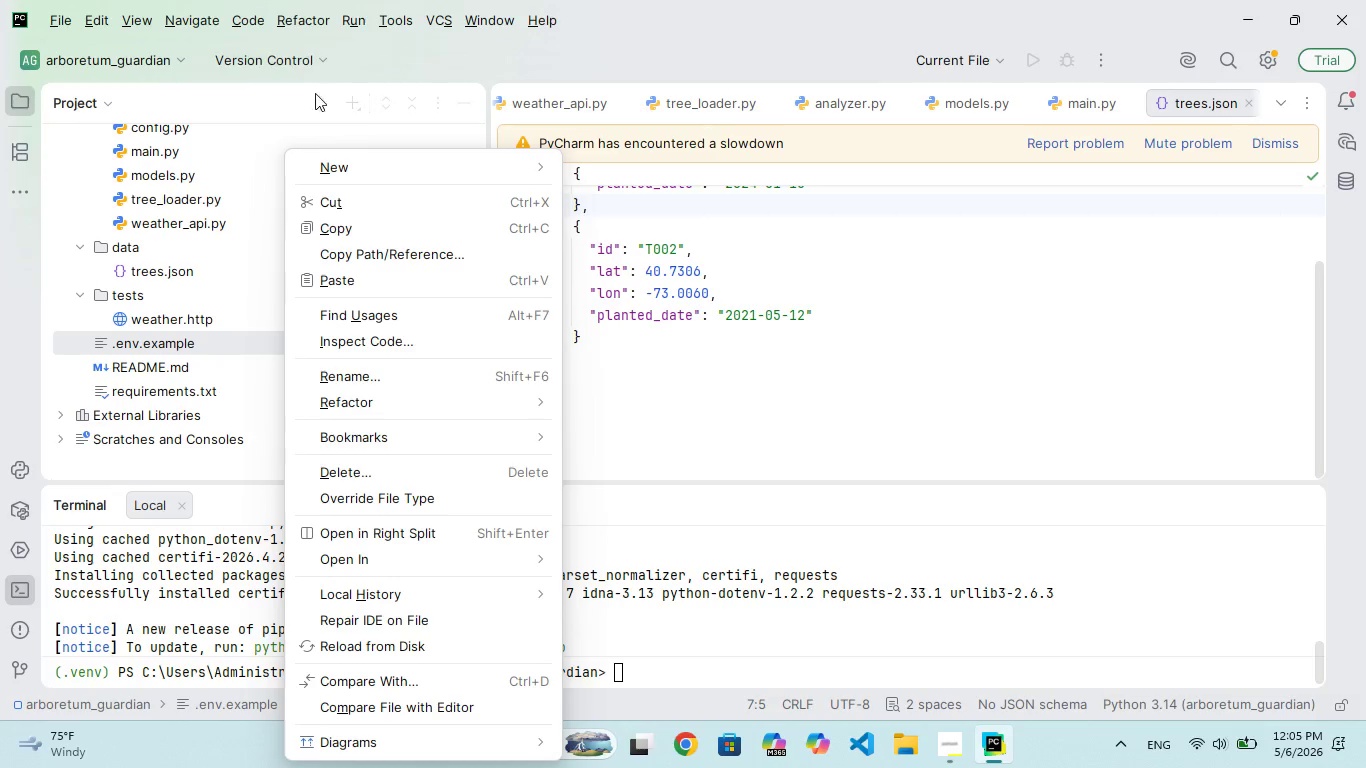 
left_click([348, 110])
 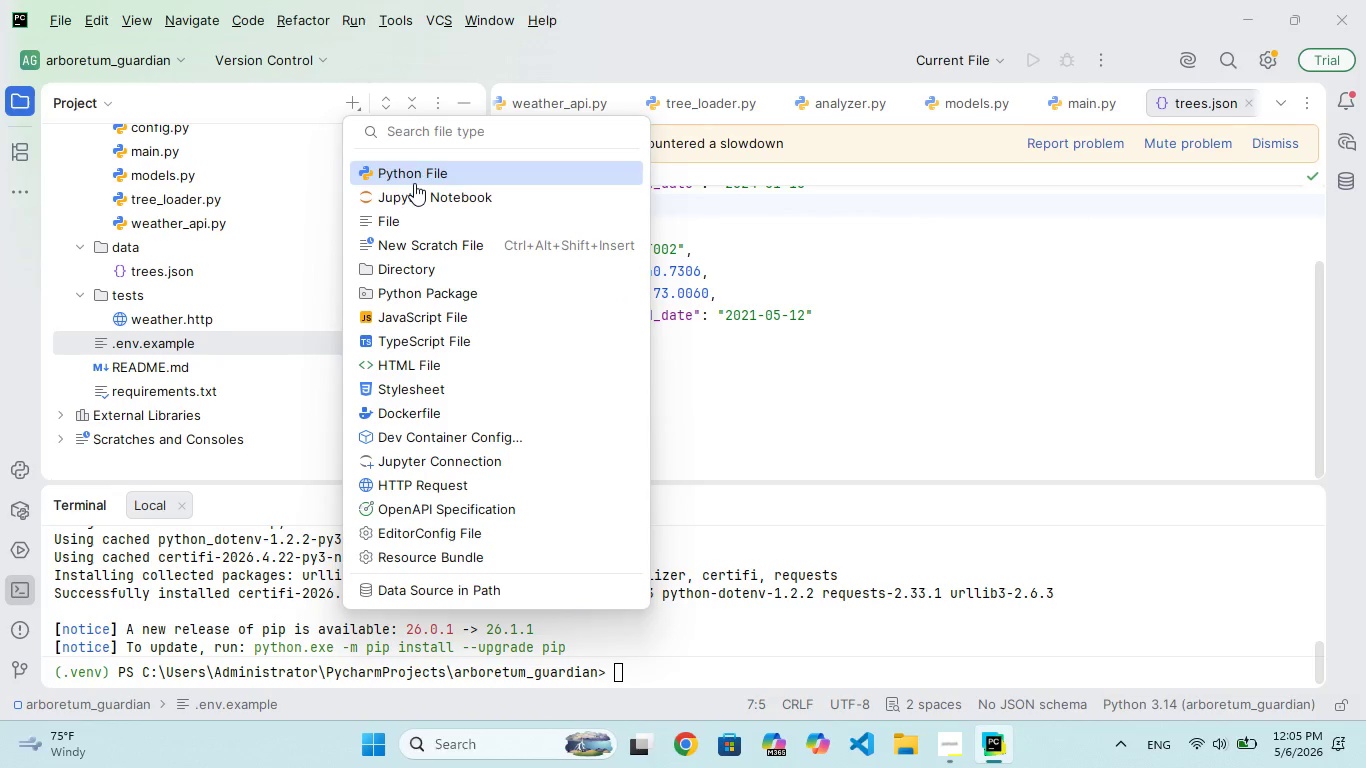 
left_click([414, 222])
 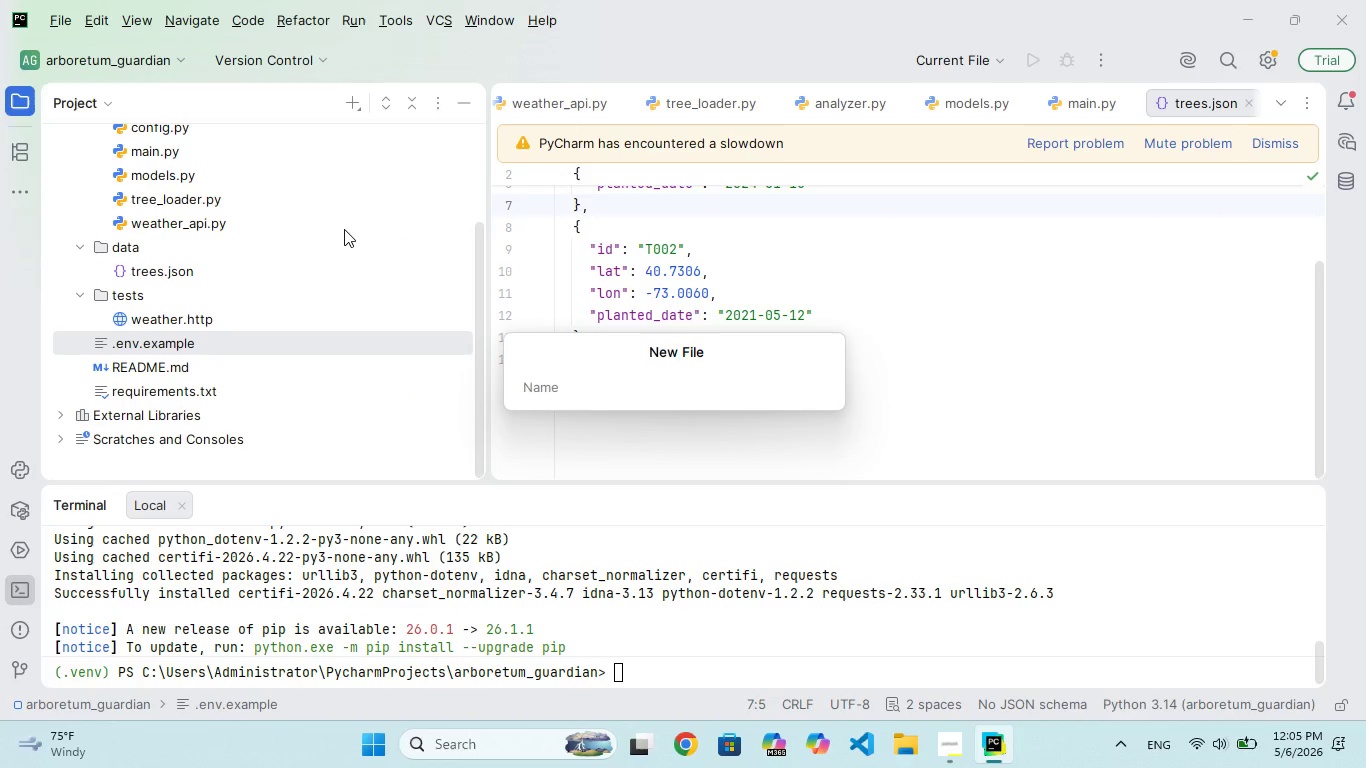 
type(.env)
 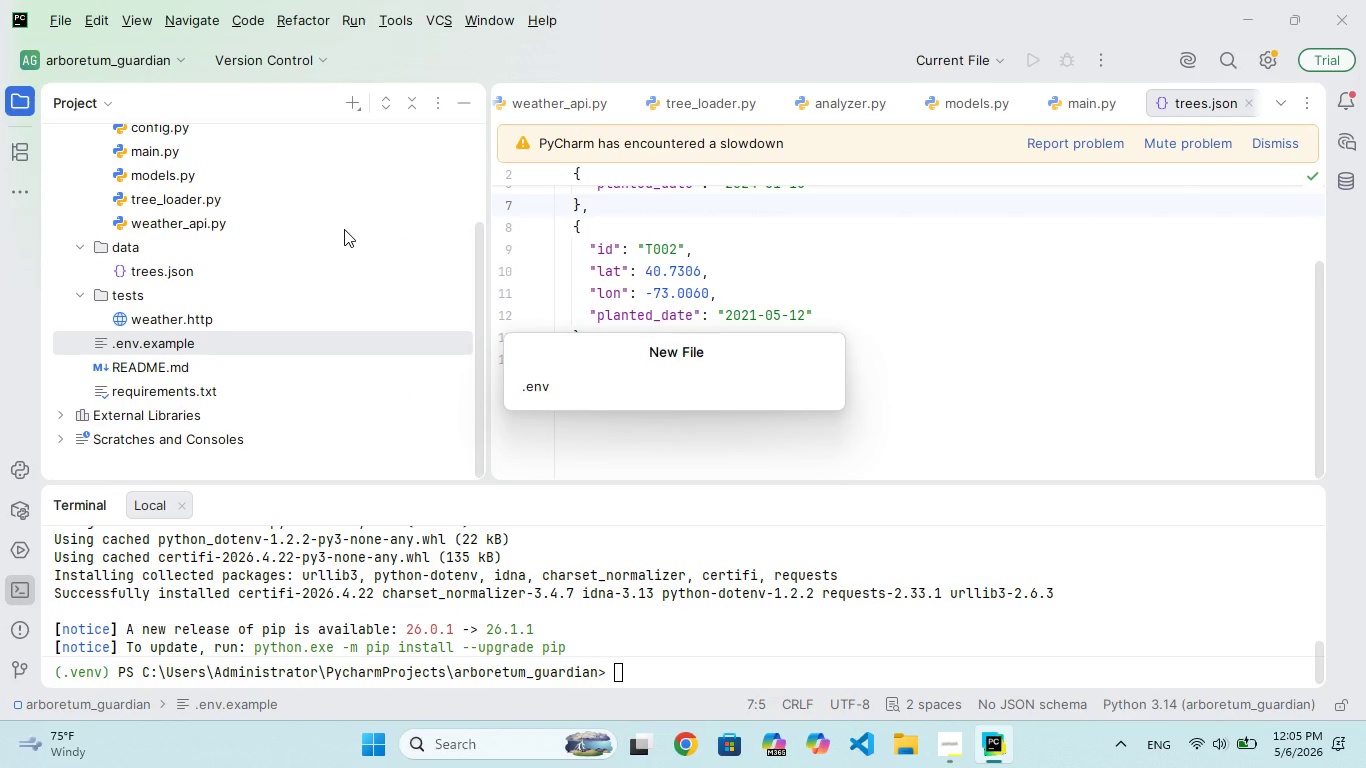 
key(Enter)
 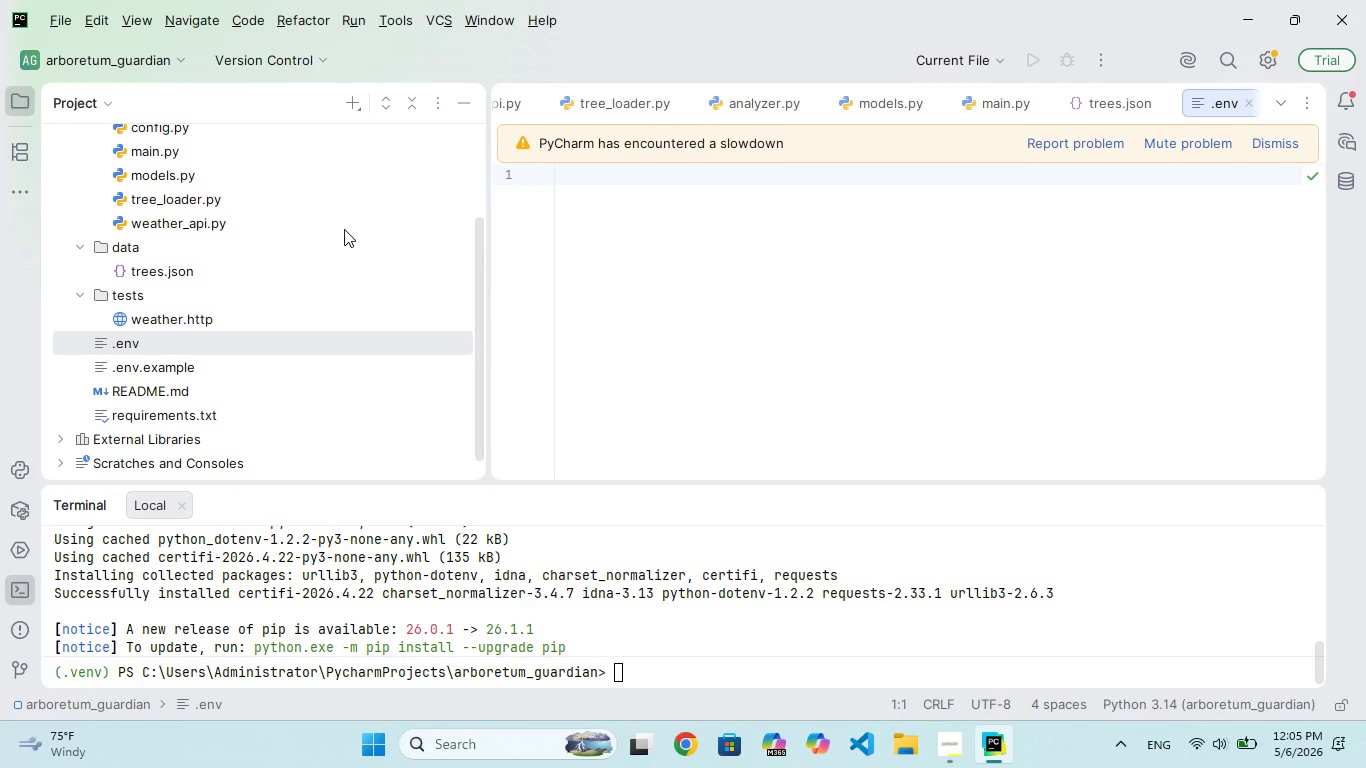 
wait(23.67)
 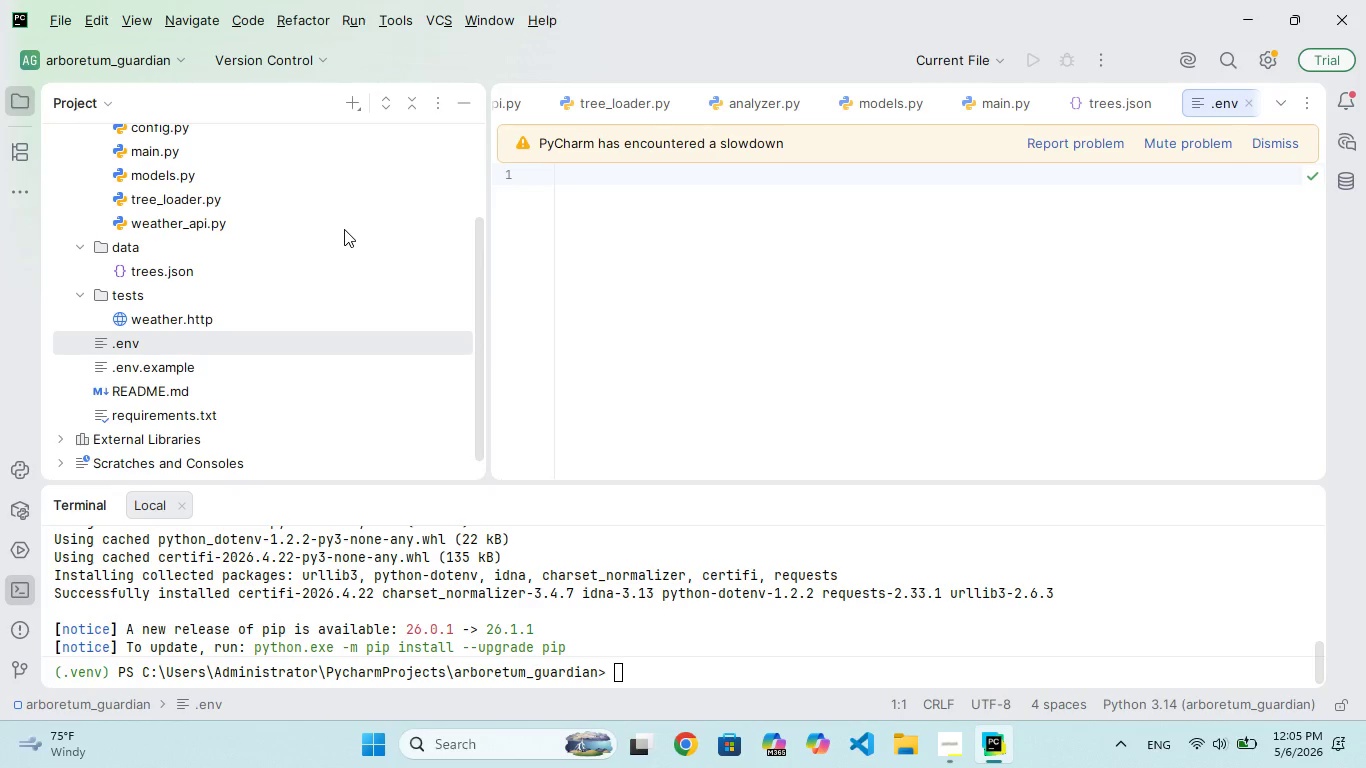 
double_click([239, 398])
 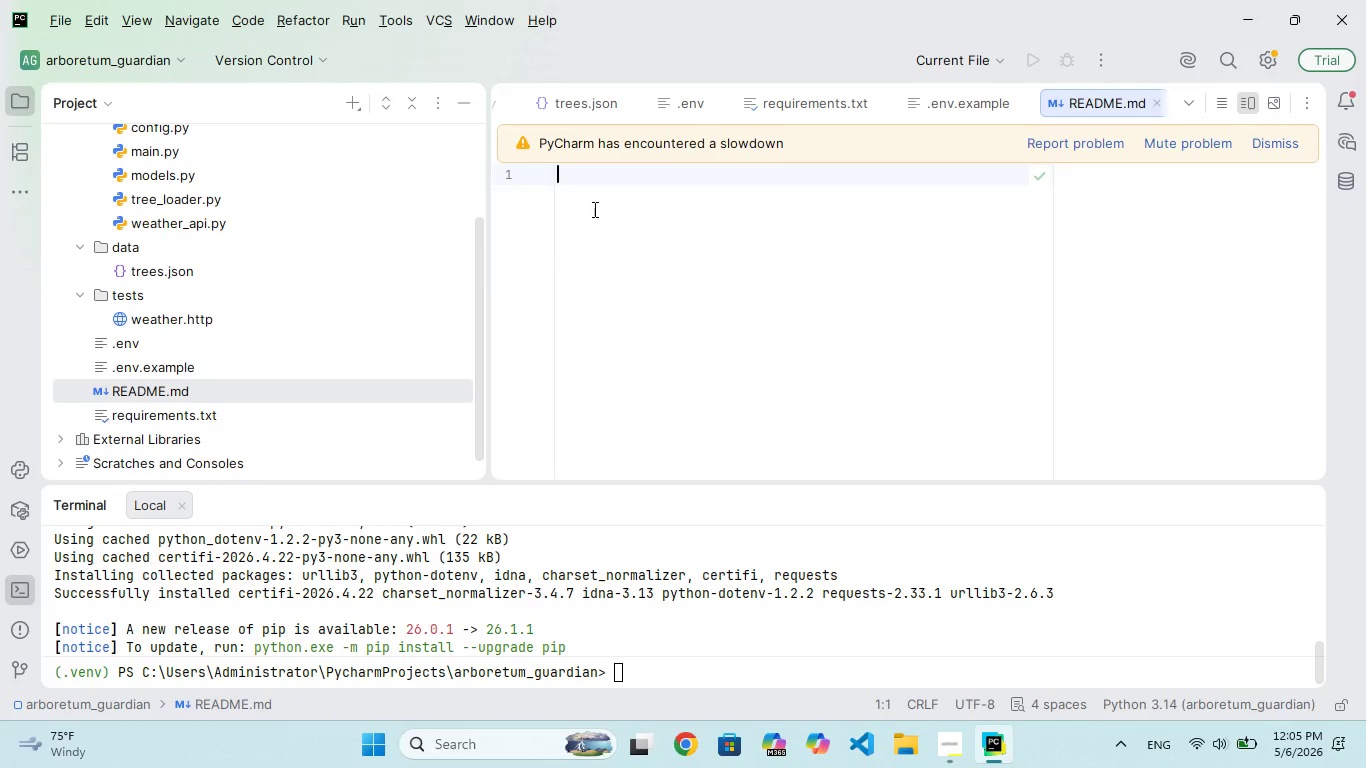 
left_click_drag(start_coordinate=[679, 173], to_coordinate=[684, 173])
 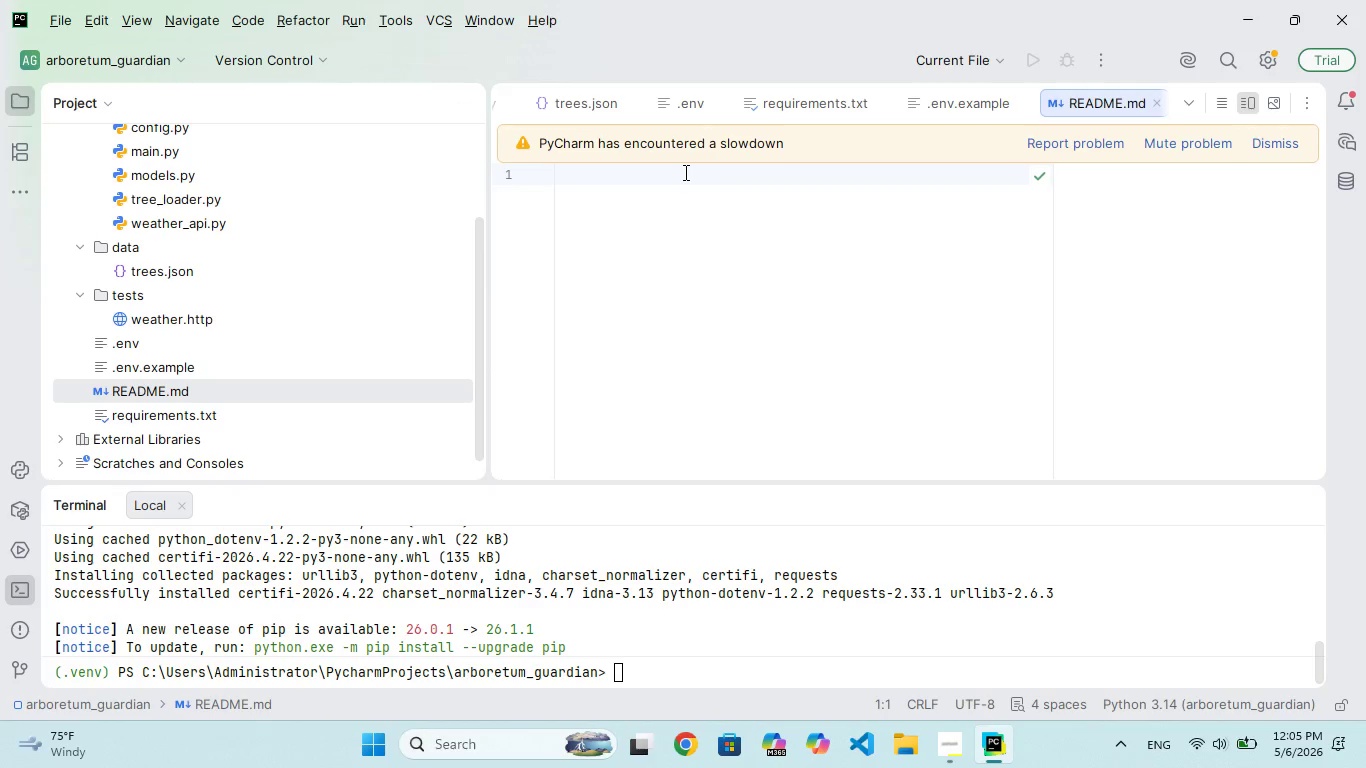 
type(65)
 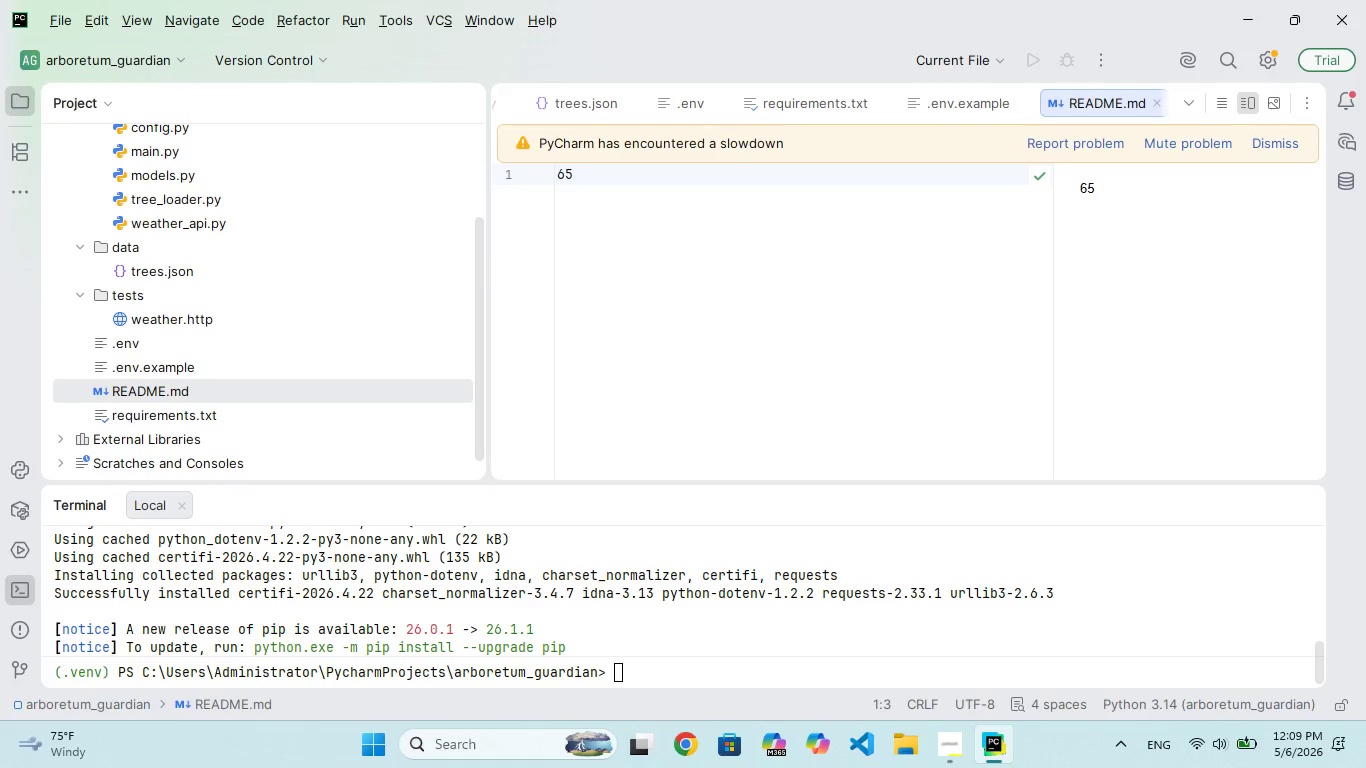 
wait(256.78)
 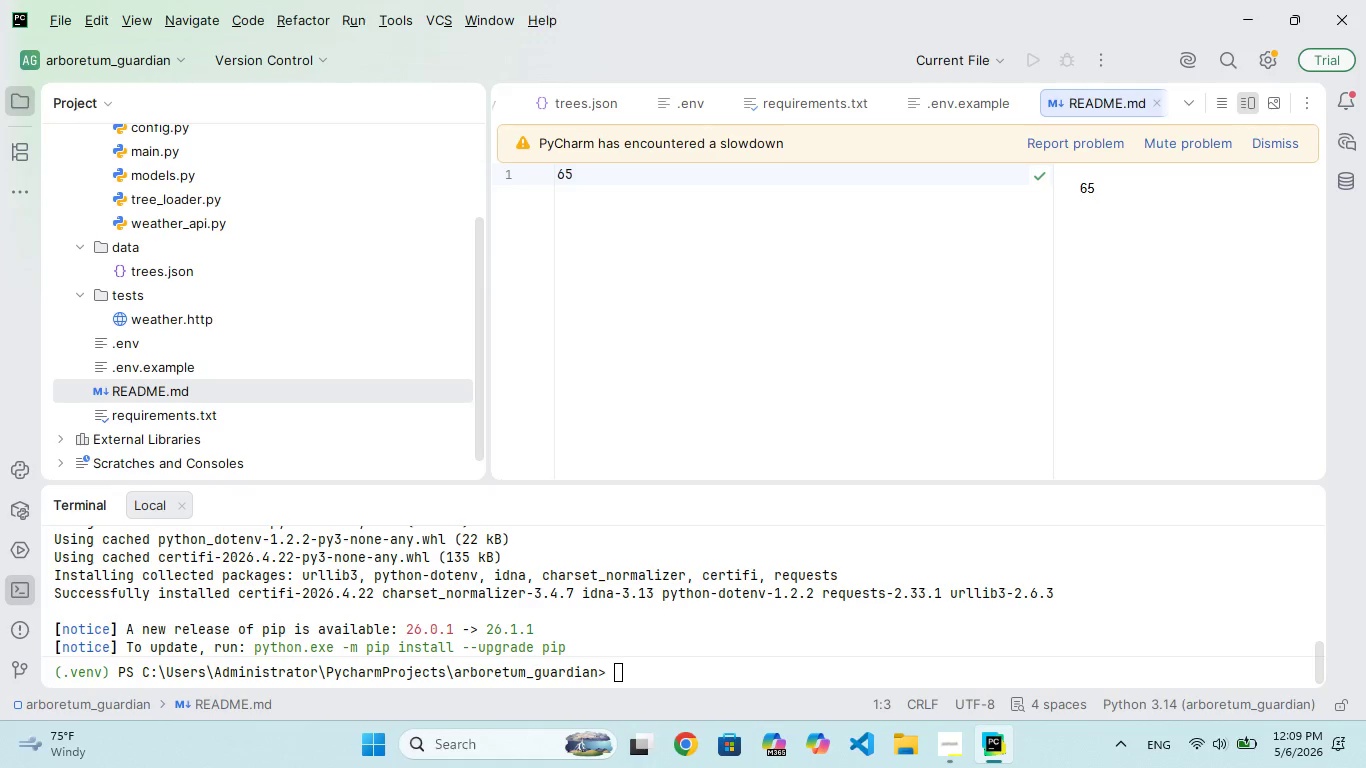 
key(Backspace)
key(Backspace)
key(Backspace)
key(Backspace)
type(# A )
key(Backspace)
type(rbro)
key(Backspace)
key(Backspace)
type(oretum Guardian: Weather-Responsive Urban Cnao)
key(Backspace)
key(Backspace)
key(Backspace)
type(anopy Tracker)
 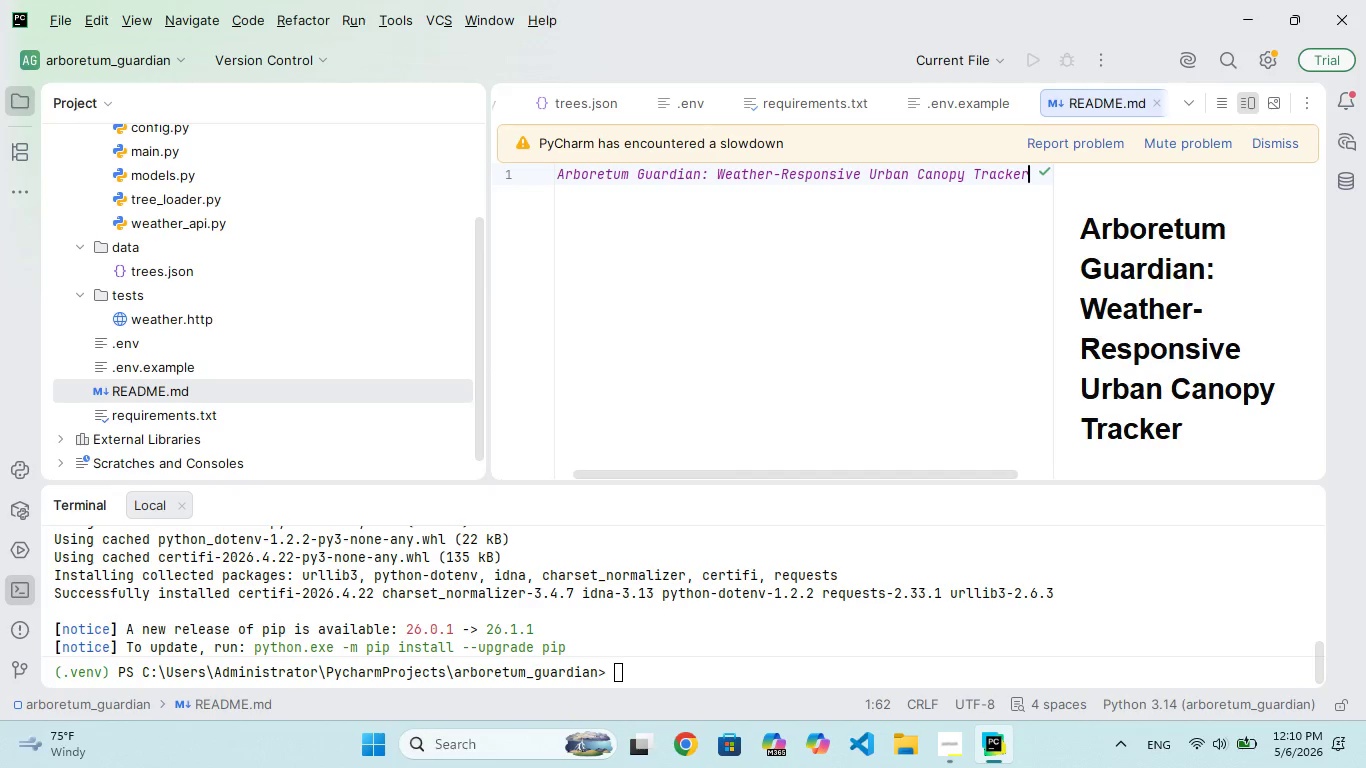 
key(Enter)
 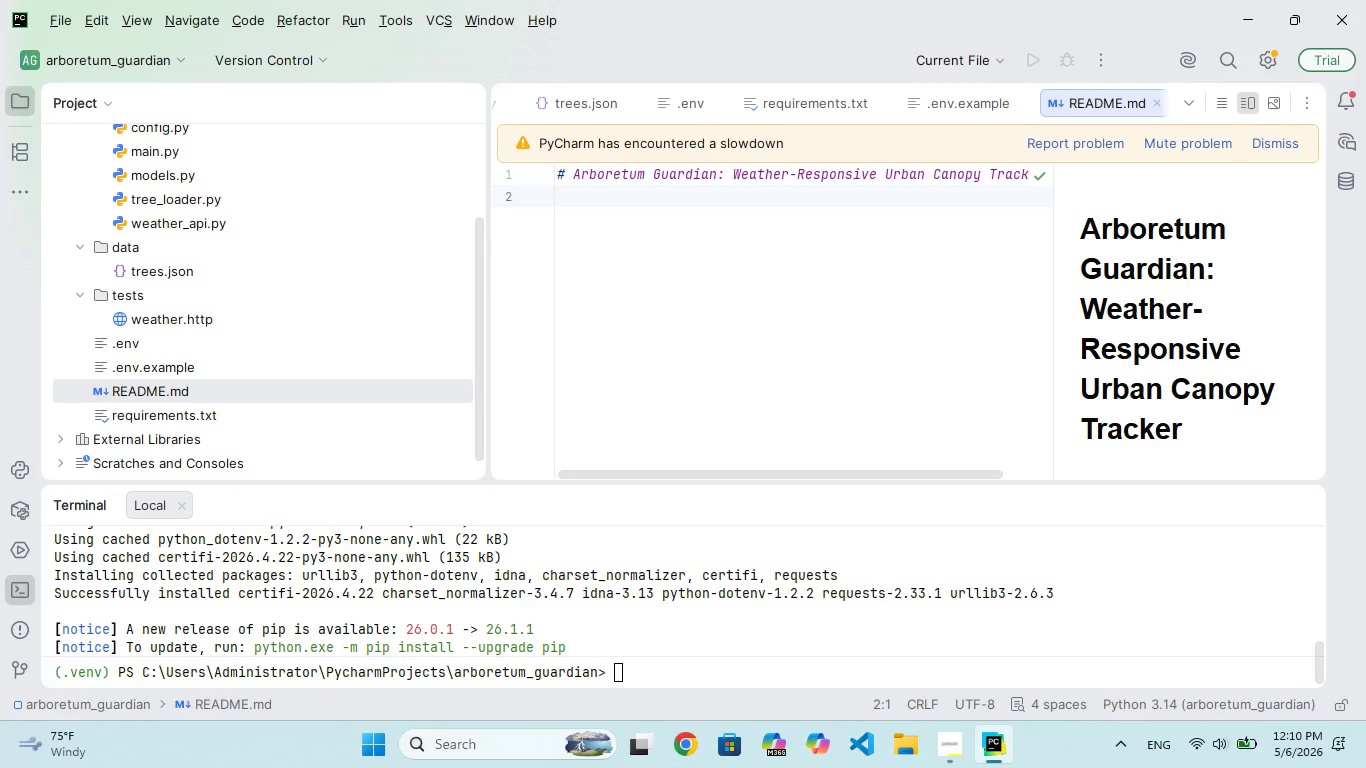 
key(Enter)
 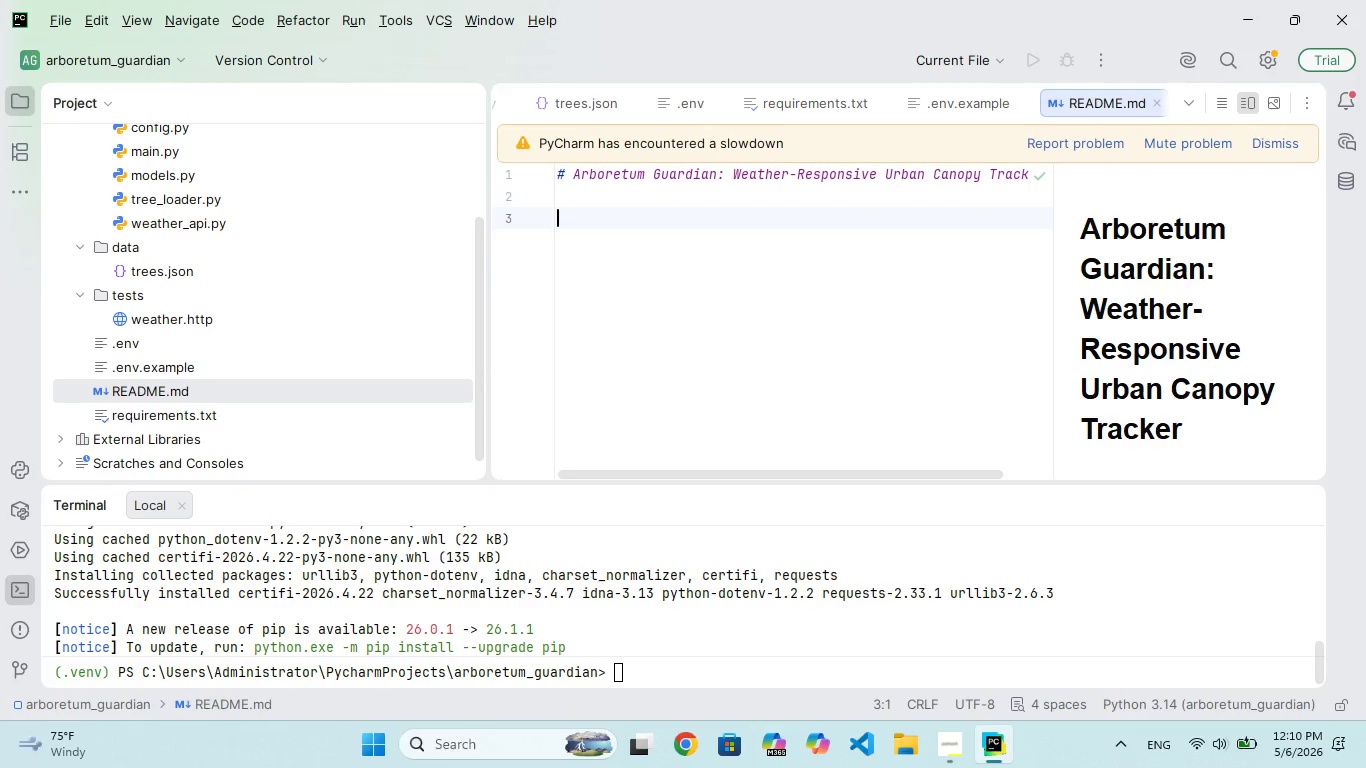 
type(## Overview)
 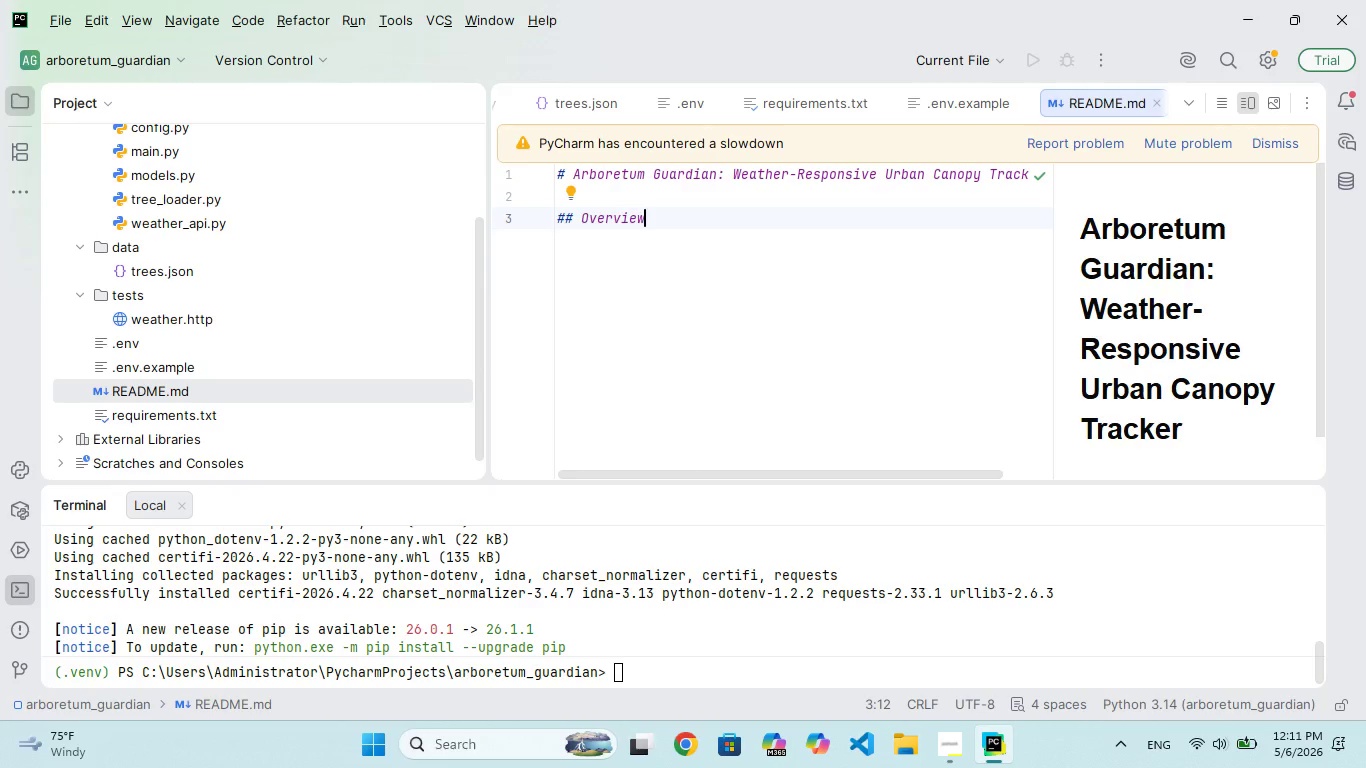 
key(Enter)
 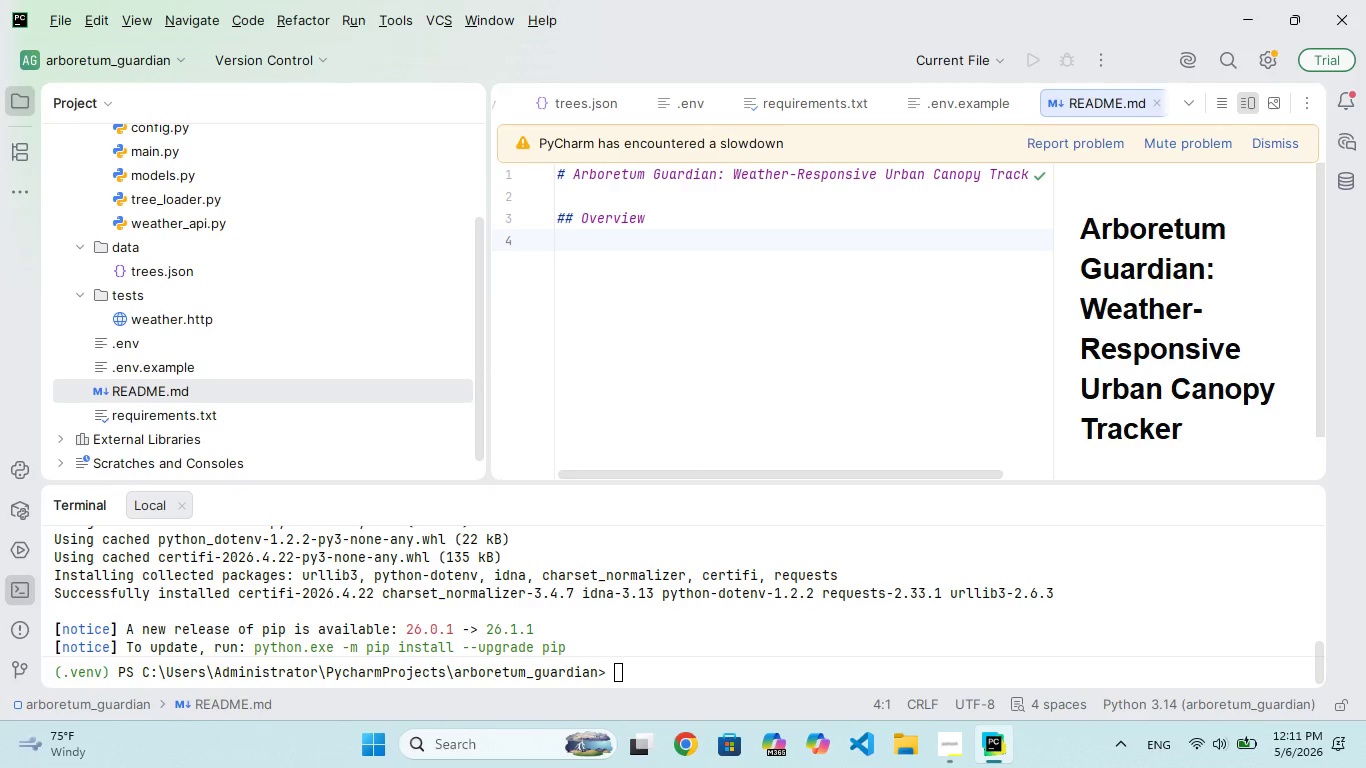 
key(Enter)
 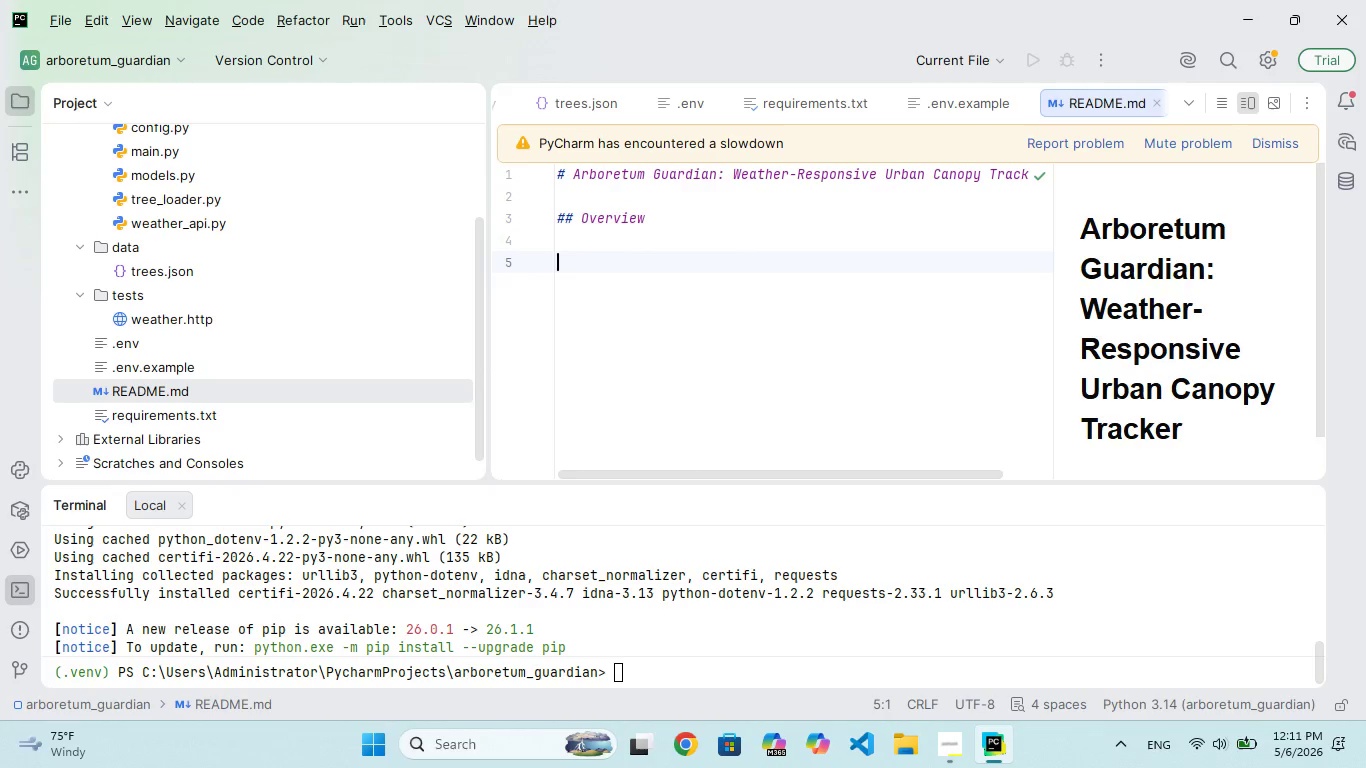 
type(Arboretum Guardian is a Pt)
key(Backspace)
type(ython-based )
 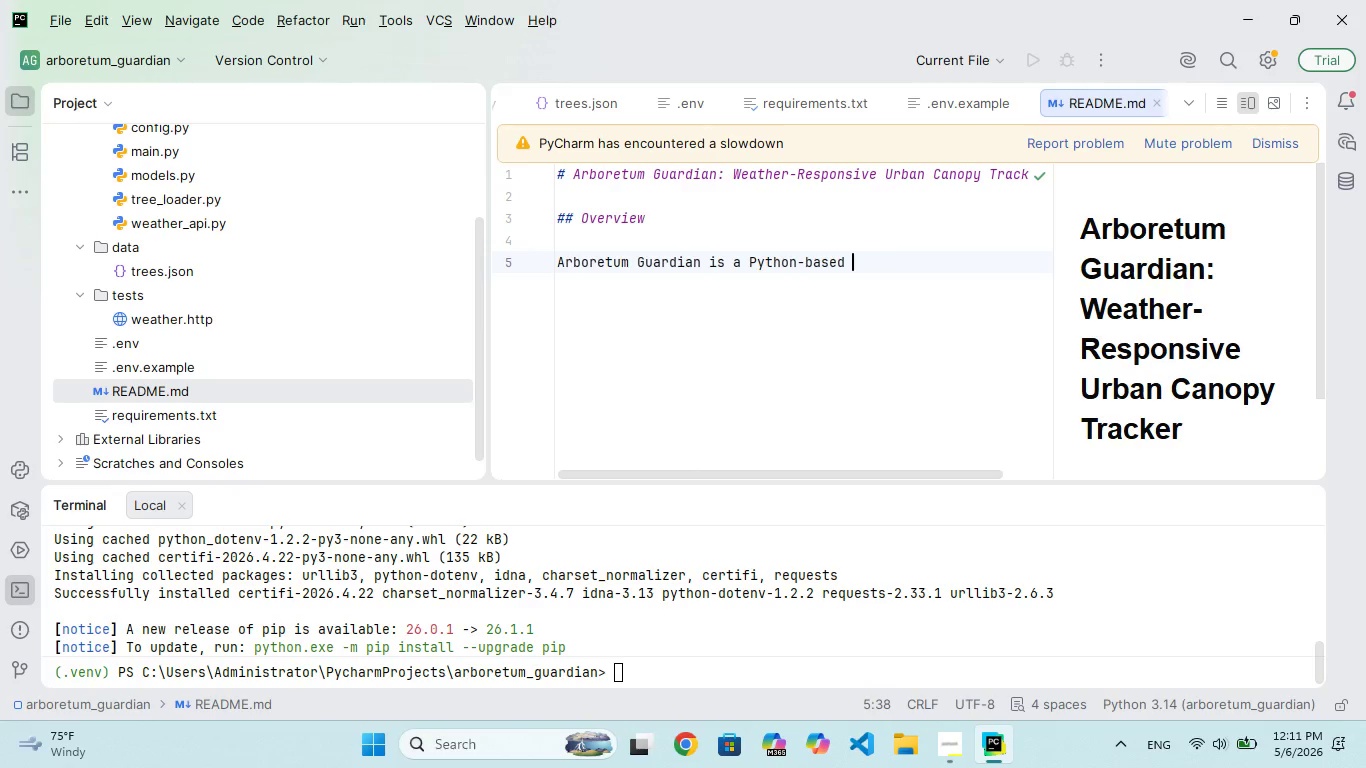 
type(backend utility)
key(Backspace)
type(y develops)
key(Backspace)
type(ed to support **Verdant Streests)
 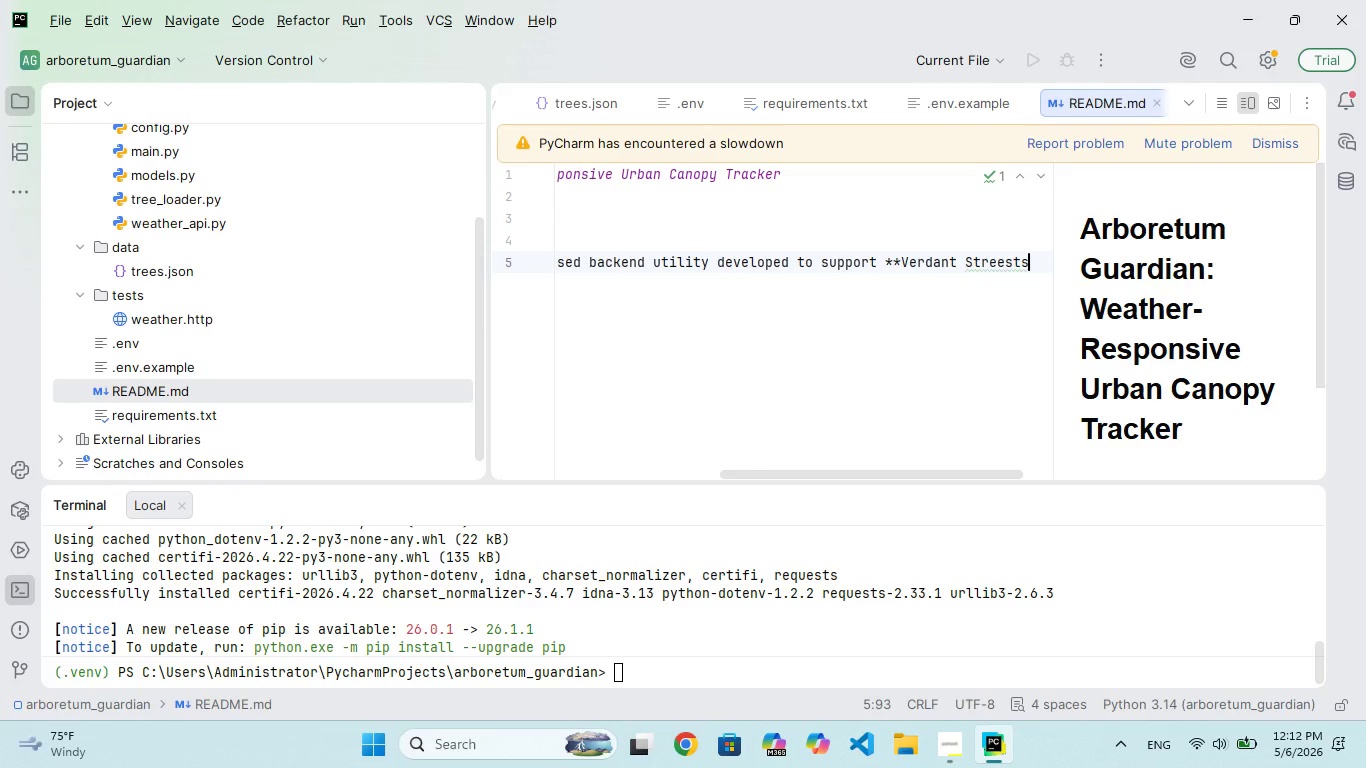 
key(ArrowLeft)
 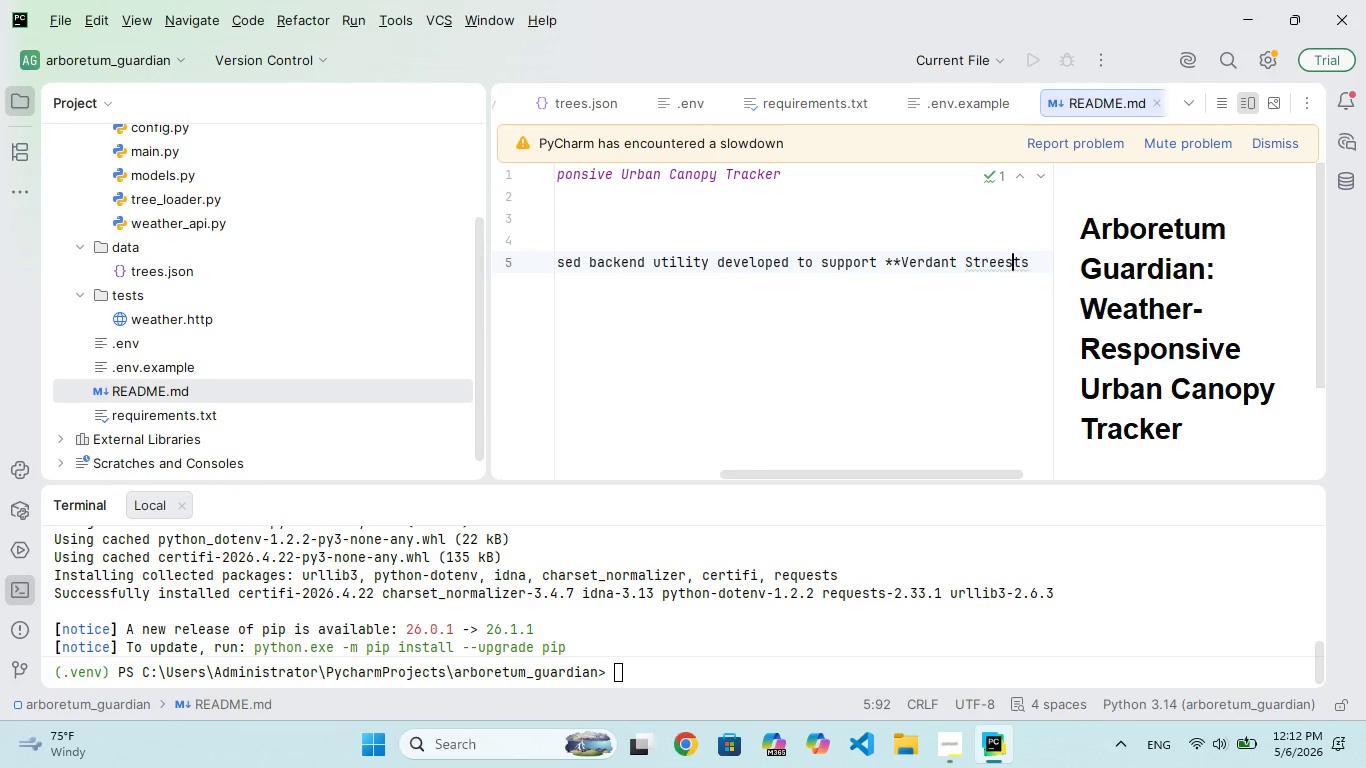 
key(ArrowLeft)
 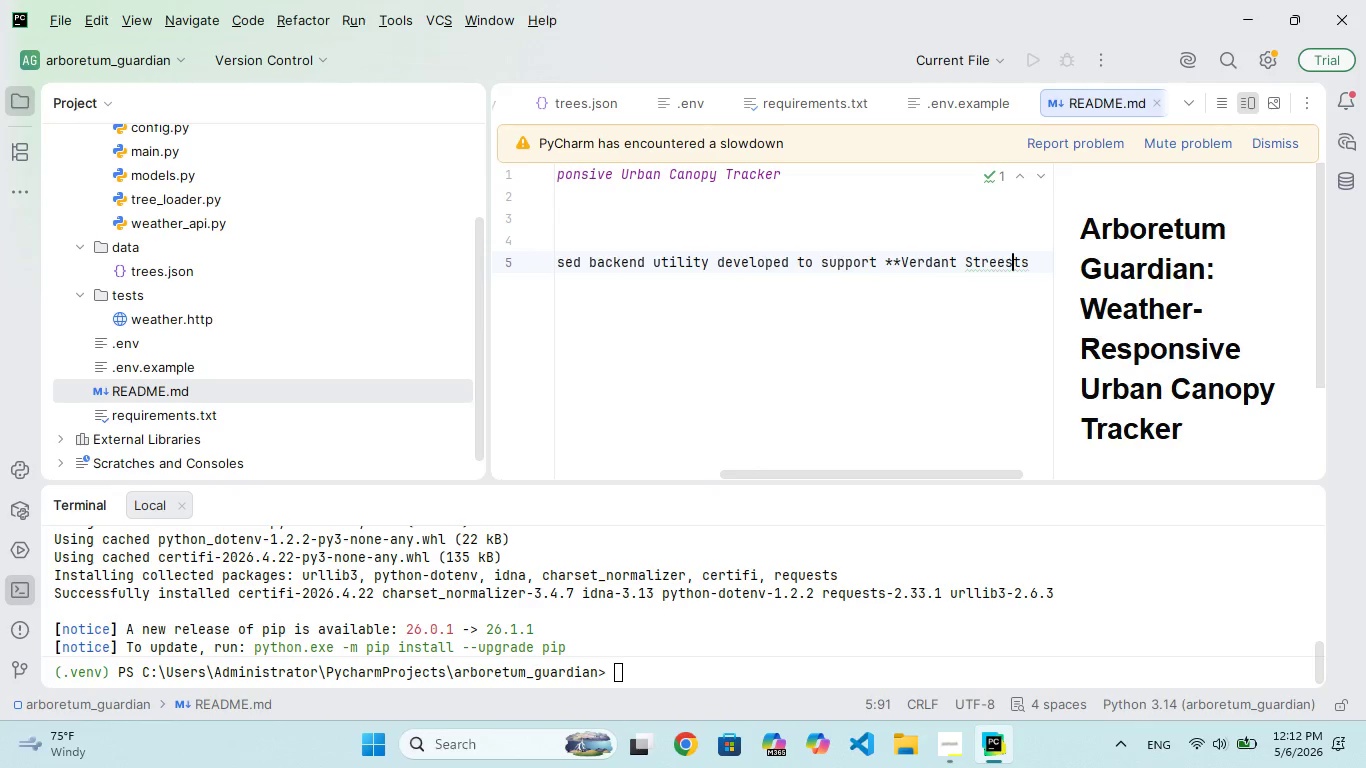 
key(Backspace)
 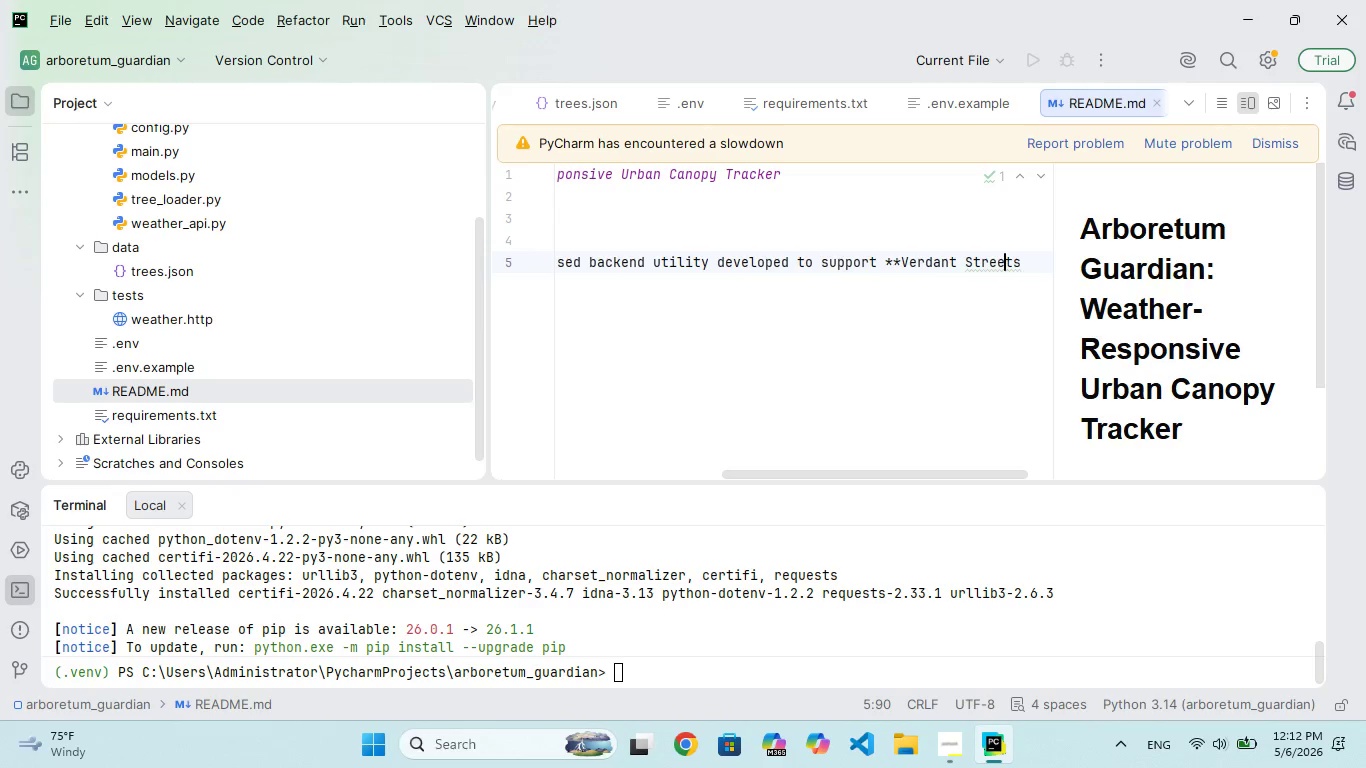 
key(ArrowRight)
 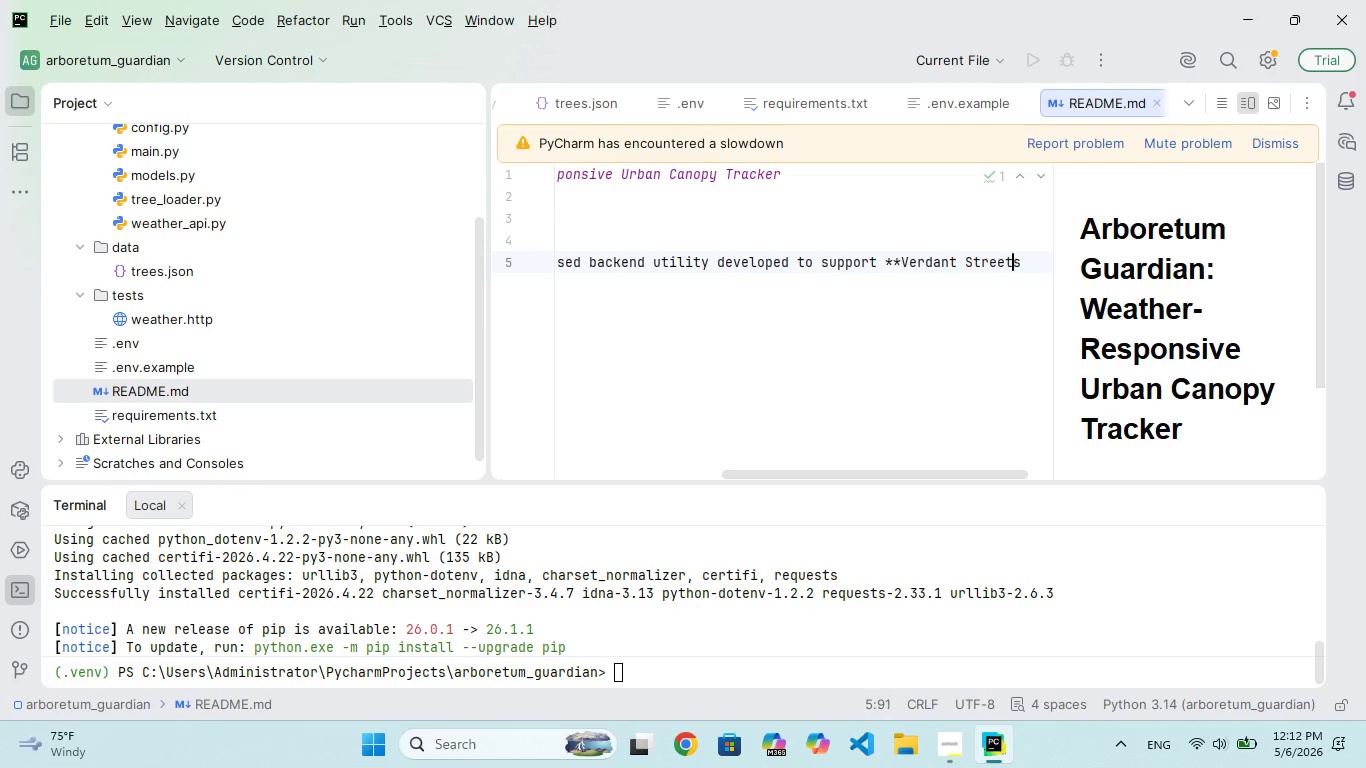 
key(ArrowRight)
 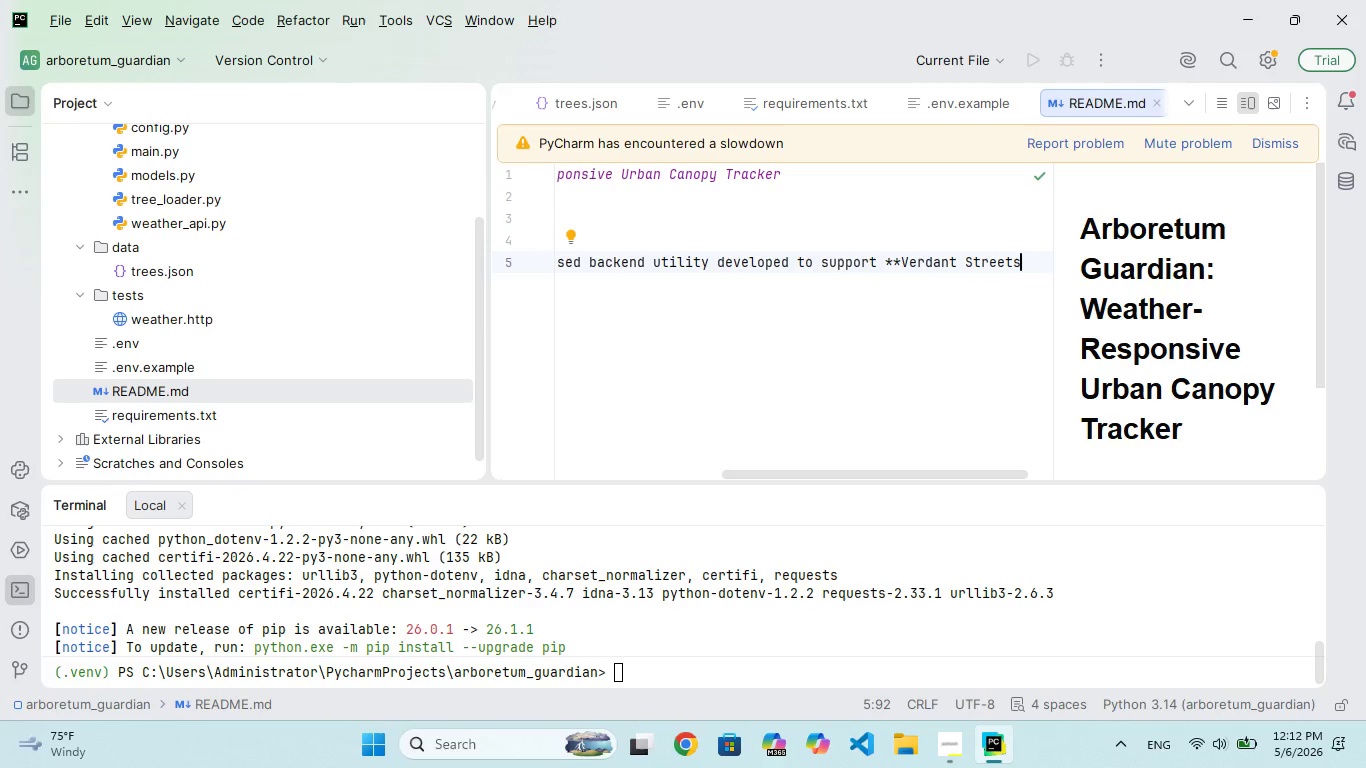 
type(**, an environment)
 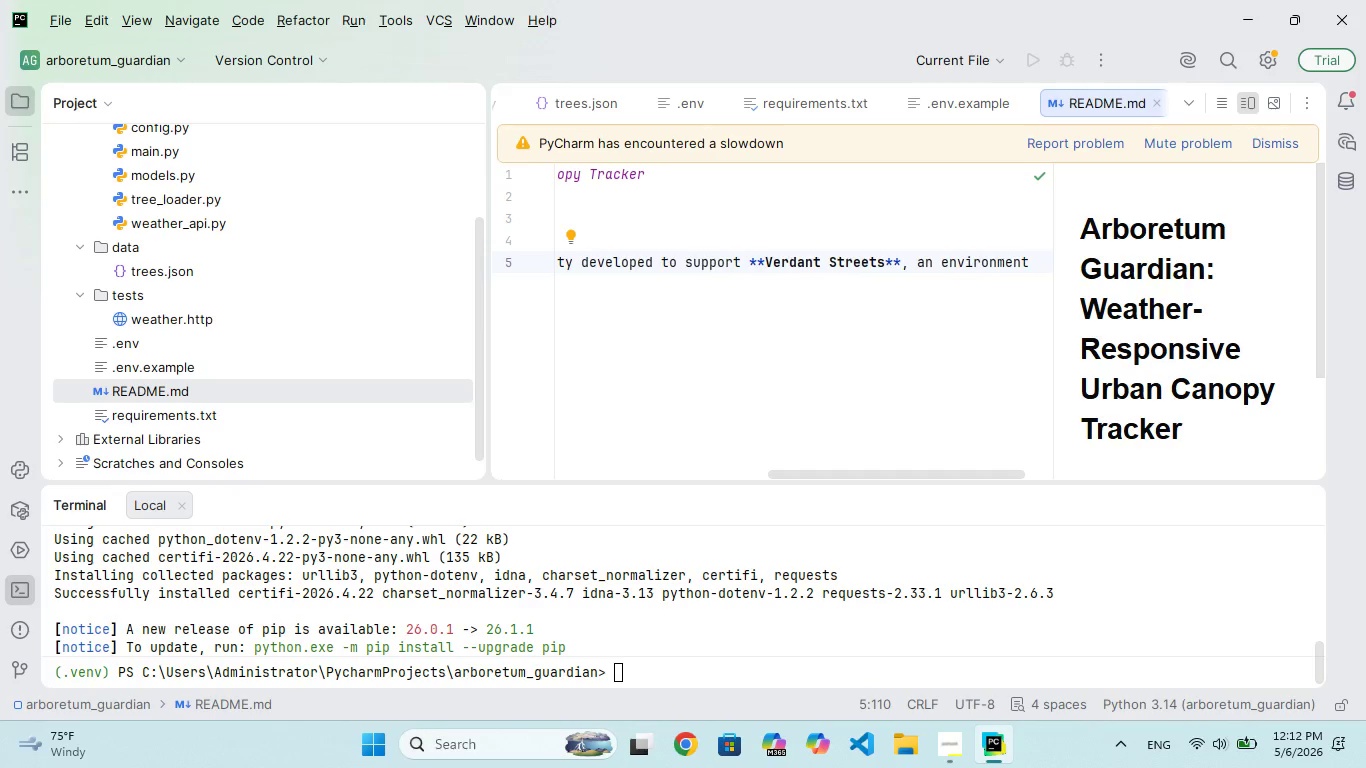 
type(al nonprofit focus)
 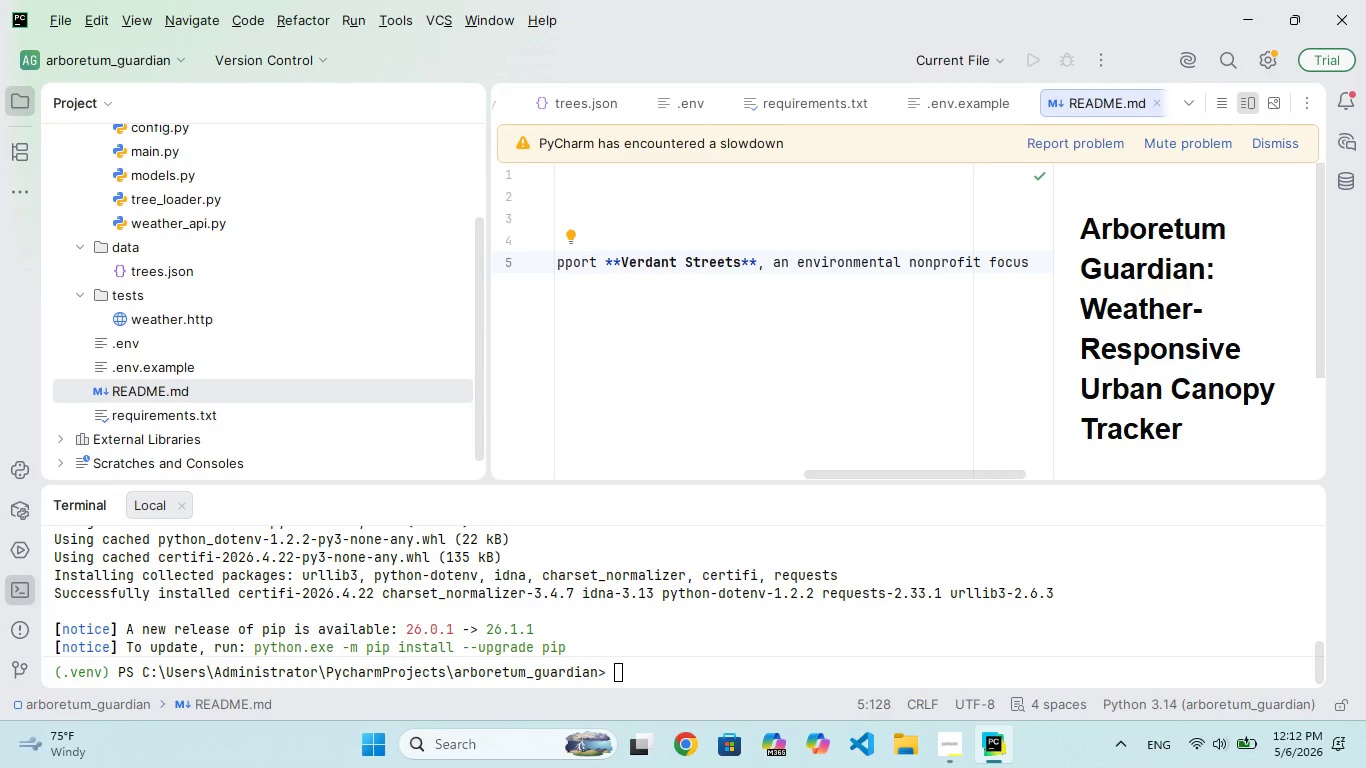 
type(ed on protecting newlypl)
key(Backspace)
key(Backspace)
type( planted urban trees. The tool integrated)
key(Backspace)
type(s rel-time weatherdata)
 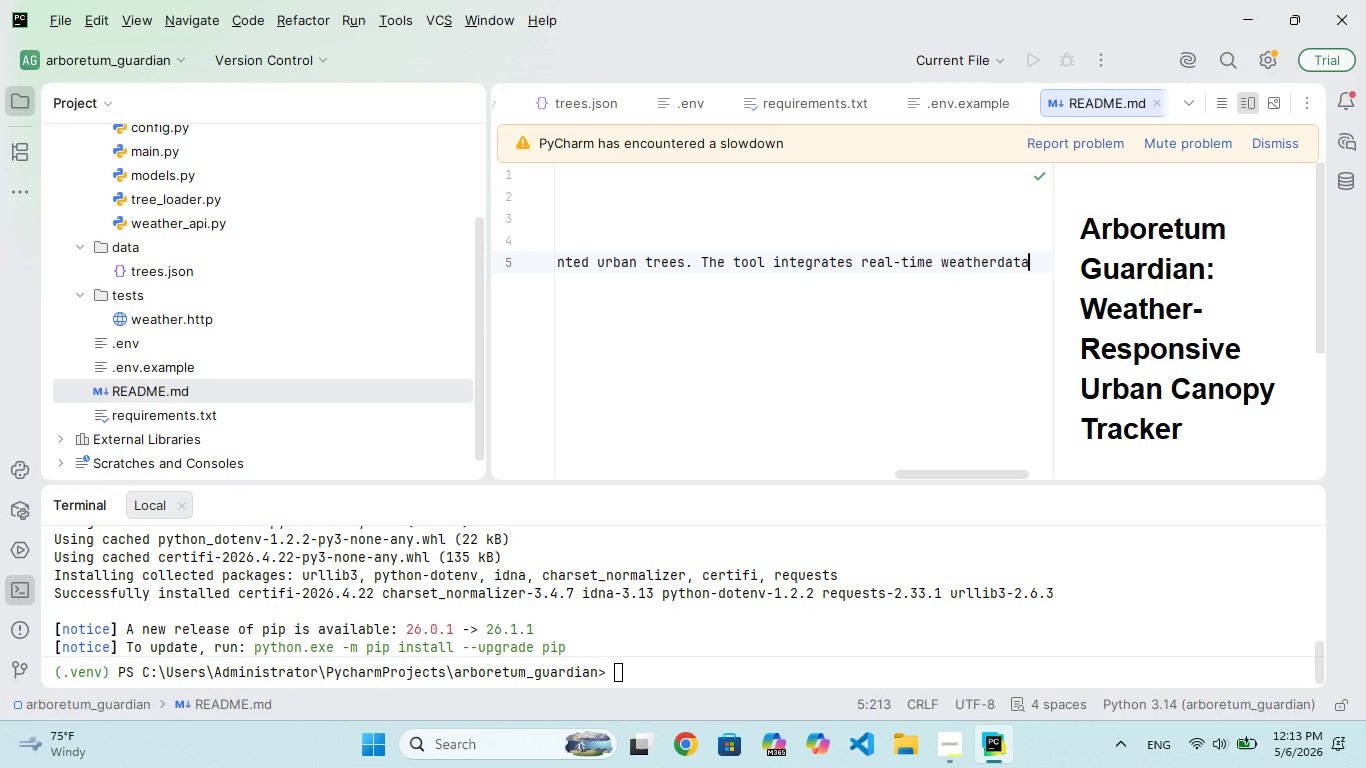 
key(ArrowLeft)
 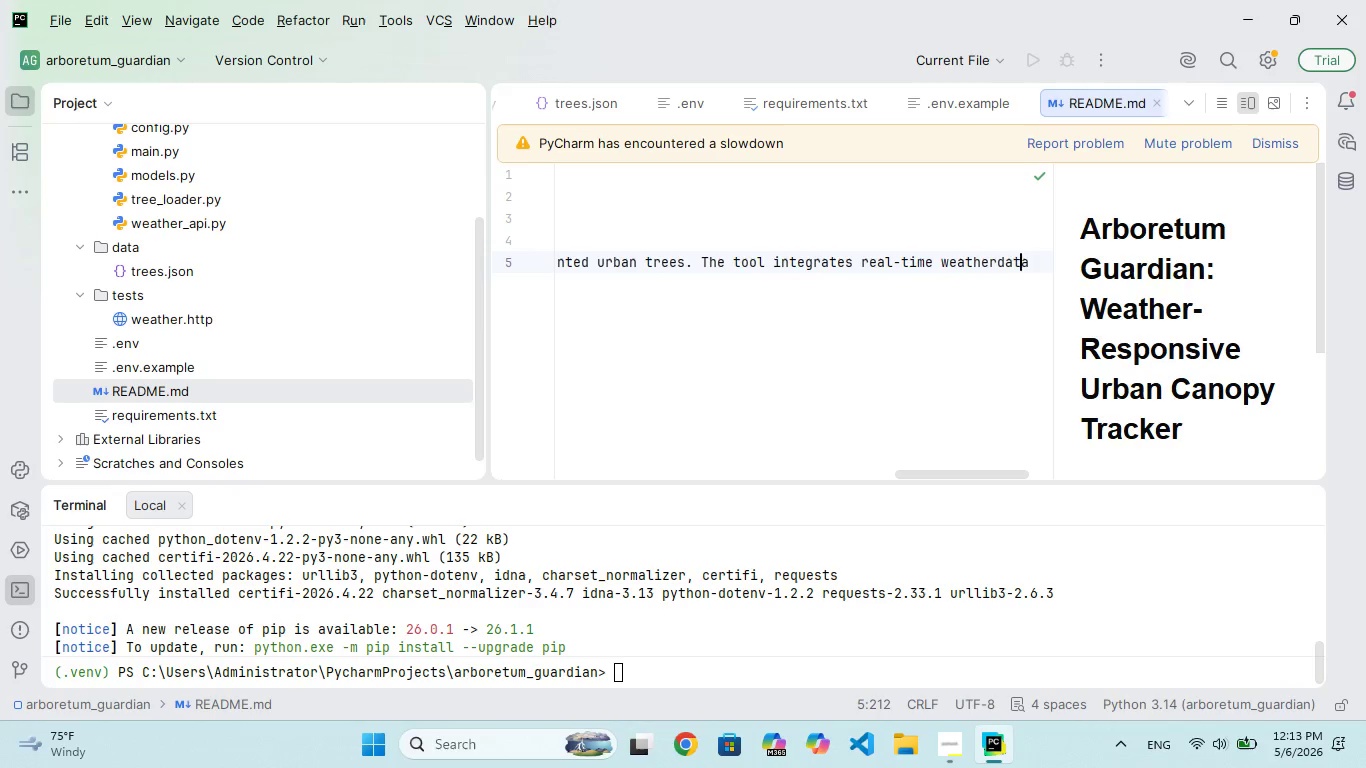 
key(ArrowLeft)
 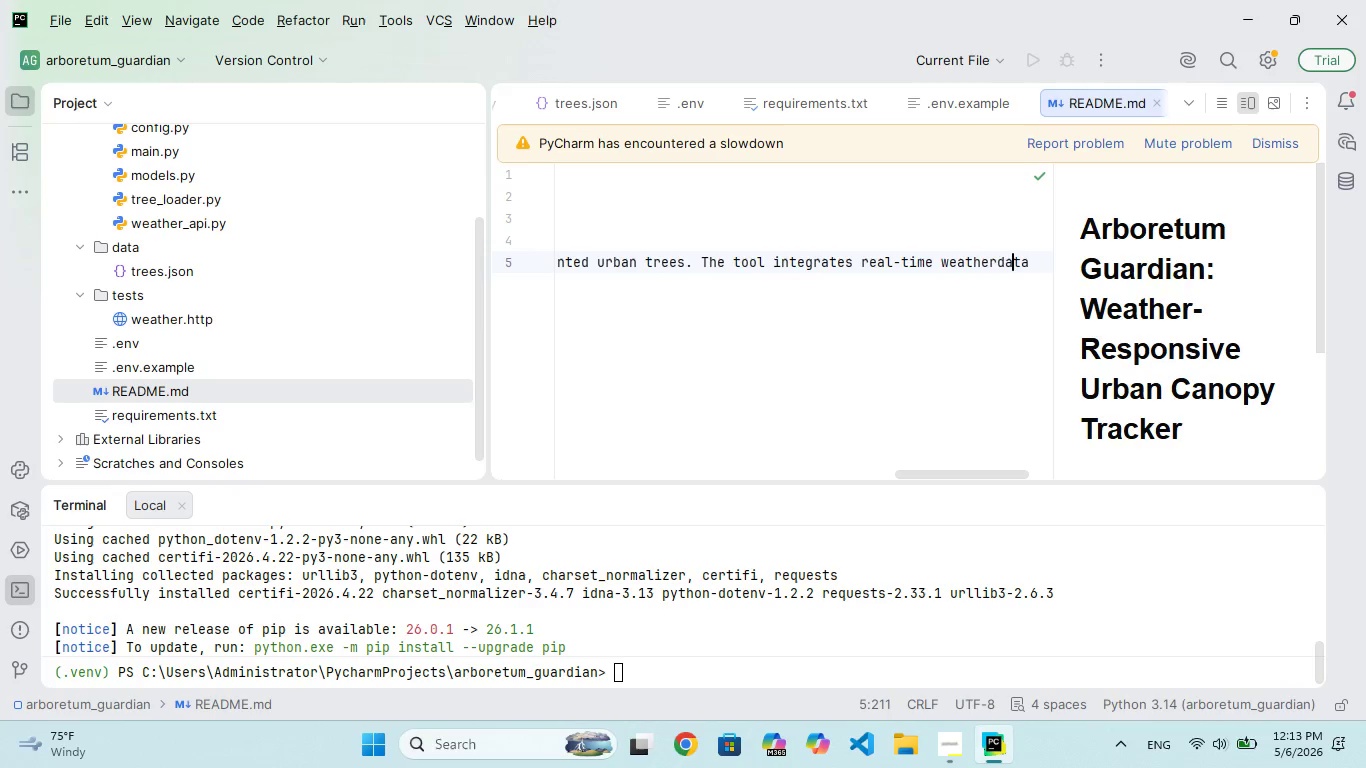 
key(ArrowLeft)
 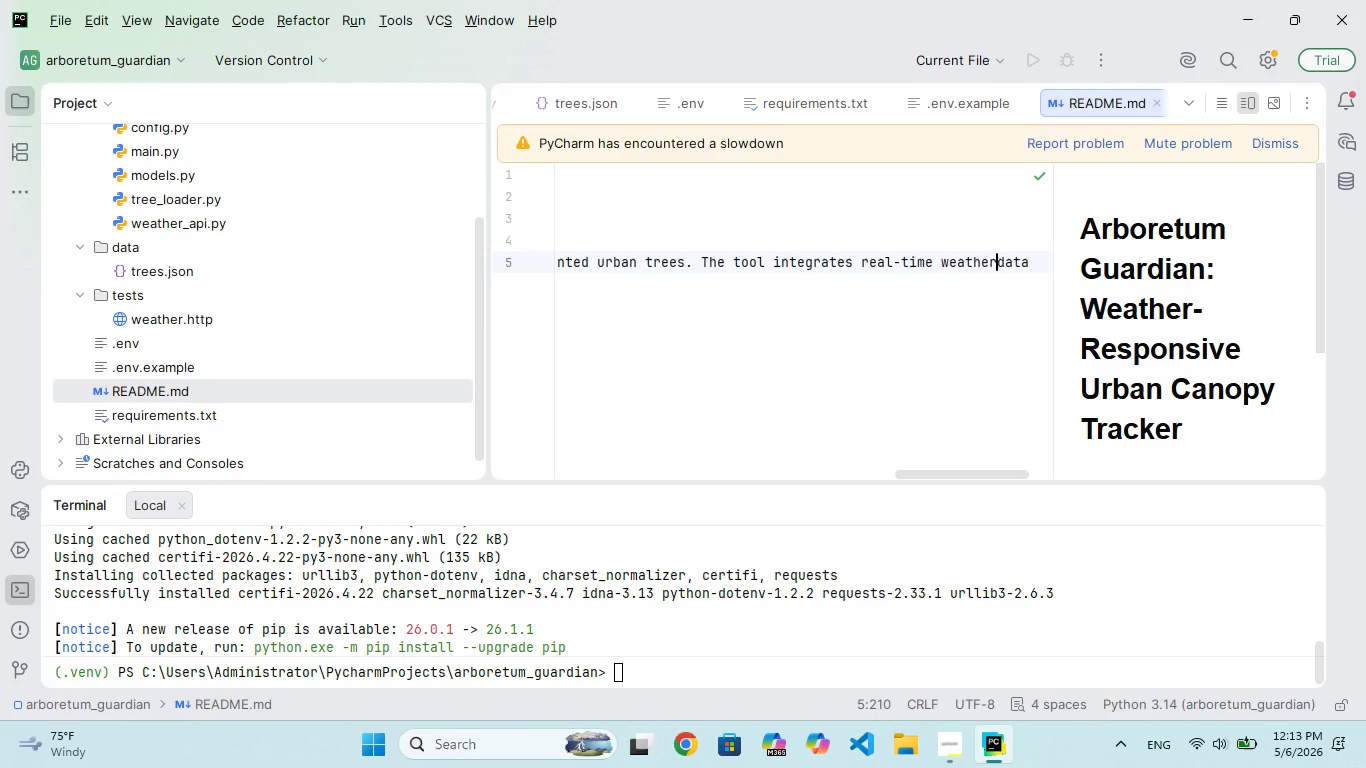 
key(ArrowLeft)
 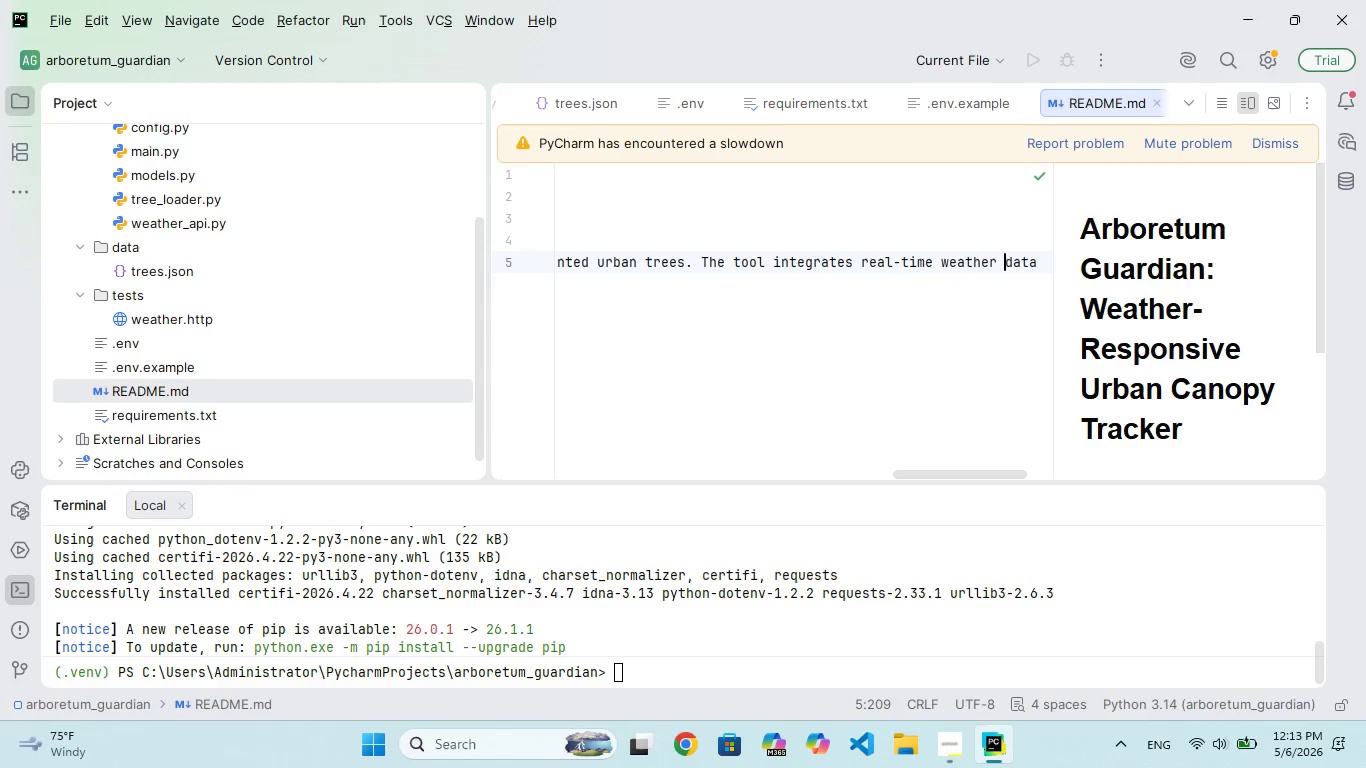 
key(Space)
 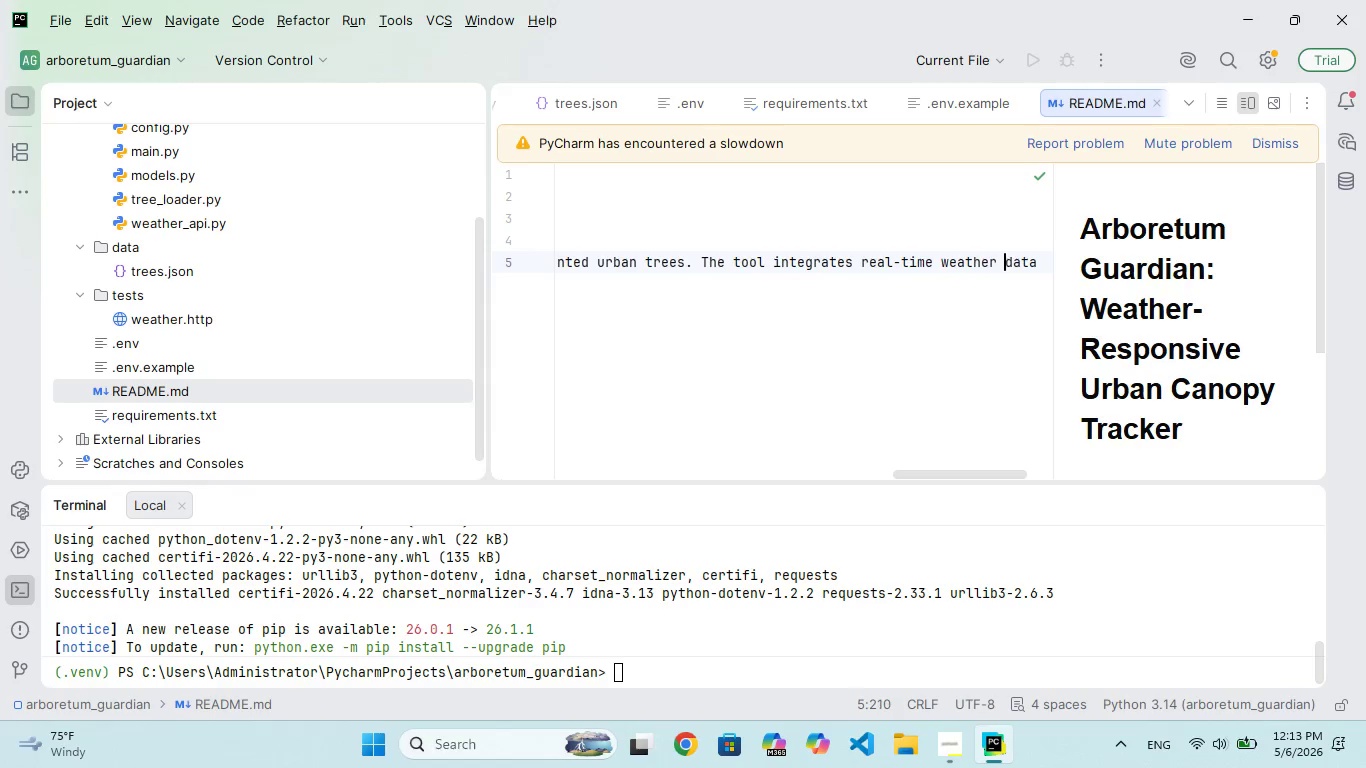 
key(ArrowRight)
 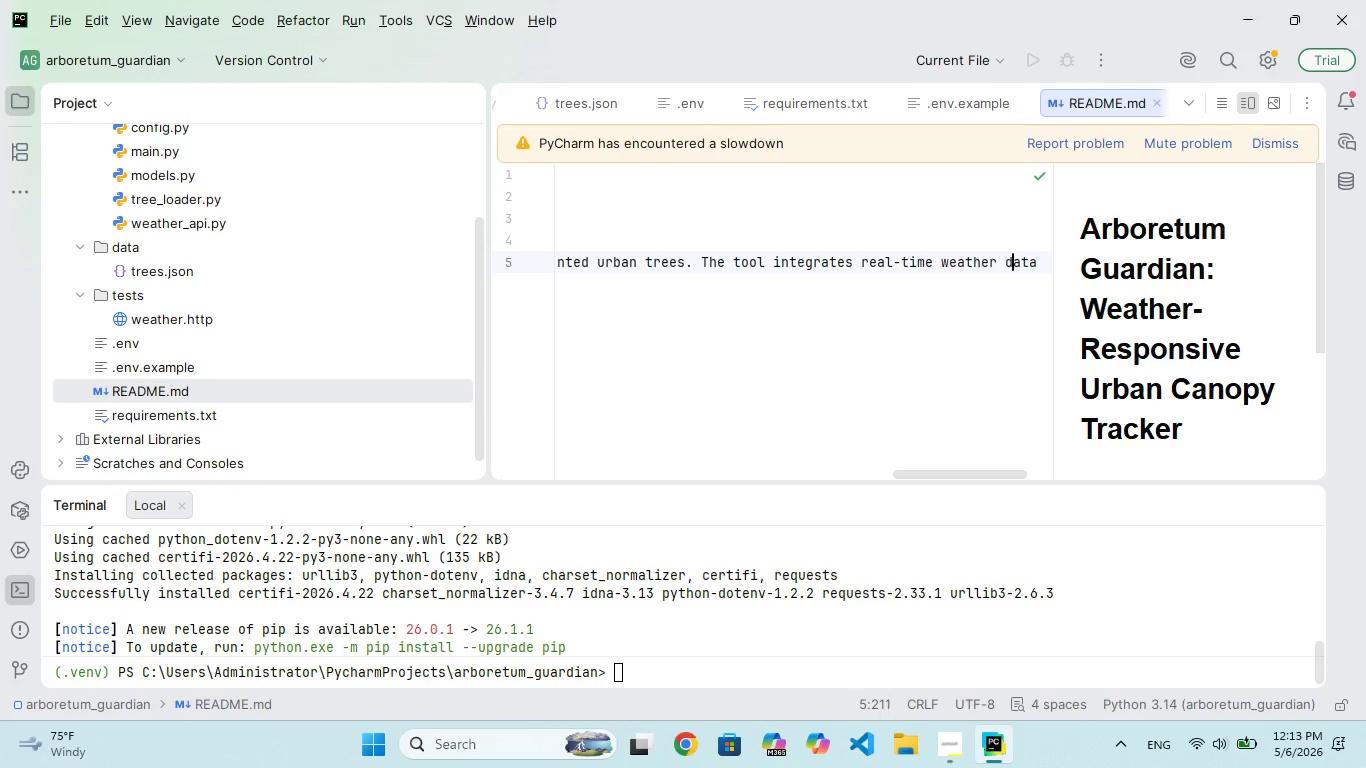 
key(ArrowRight)
 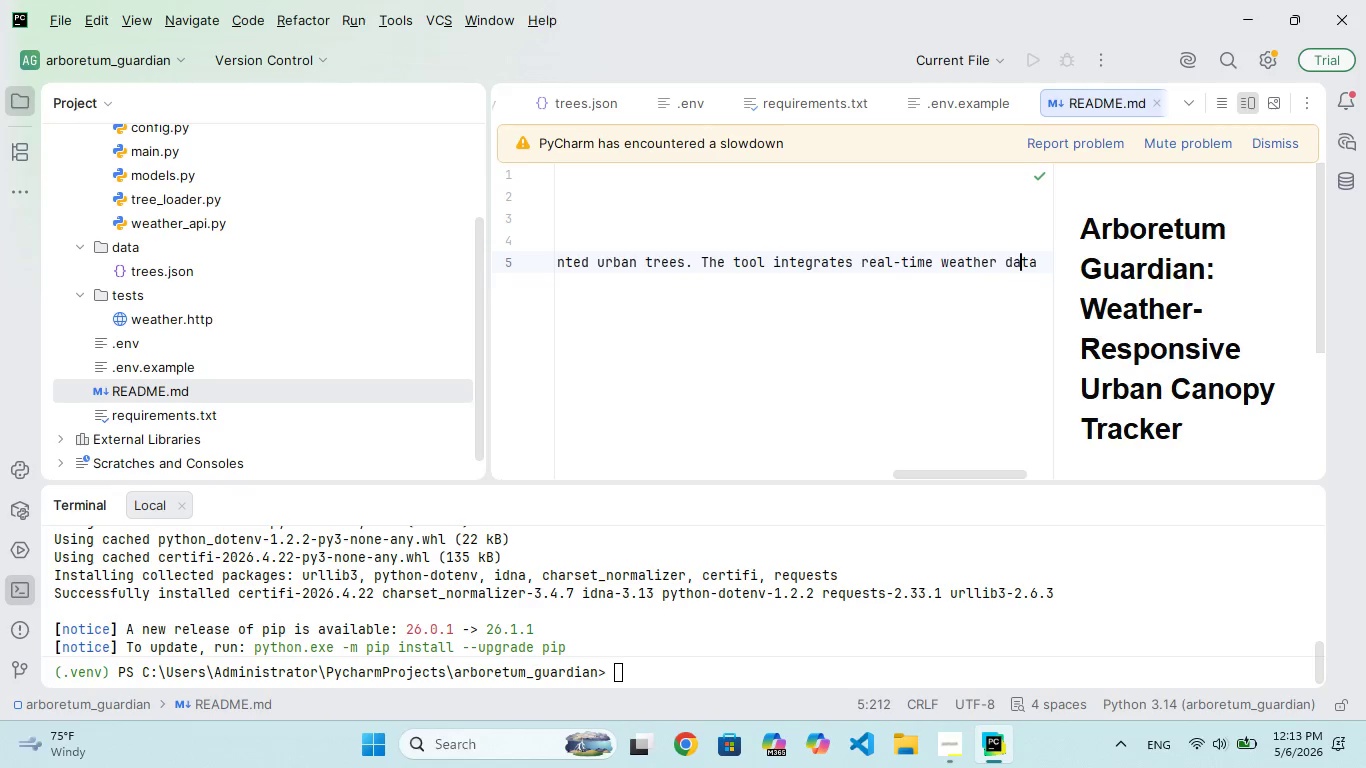 
key(ArrowRight)
 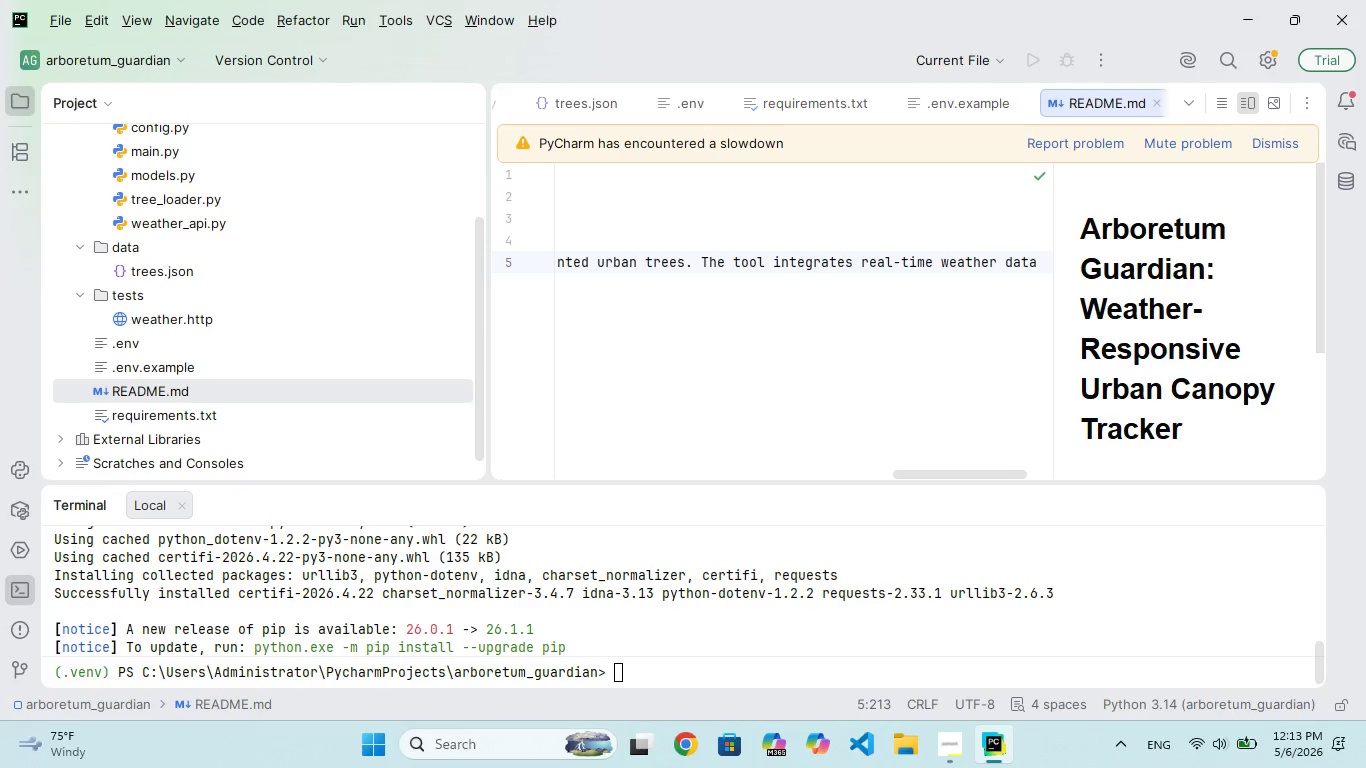 
key(ArrowRight)
 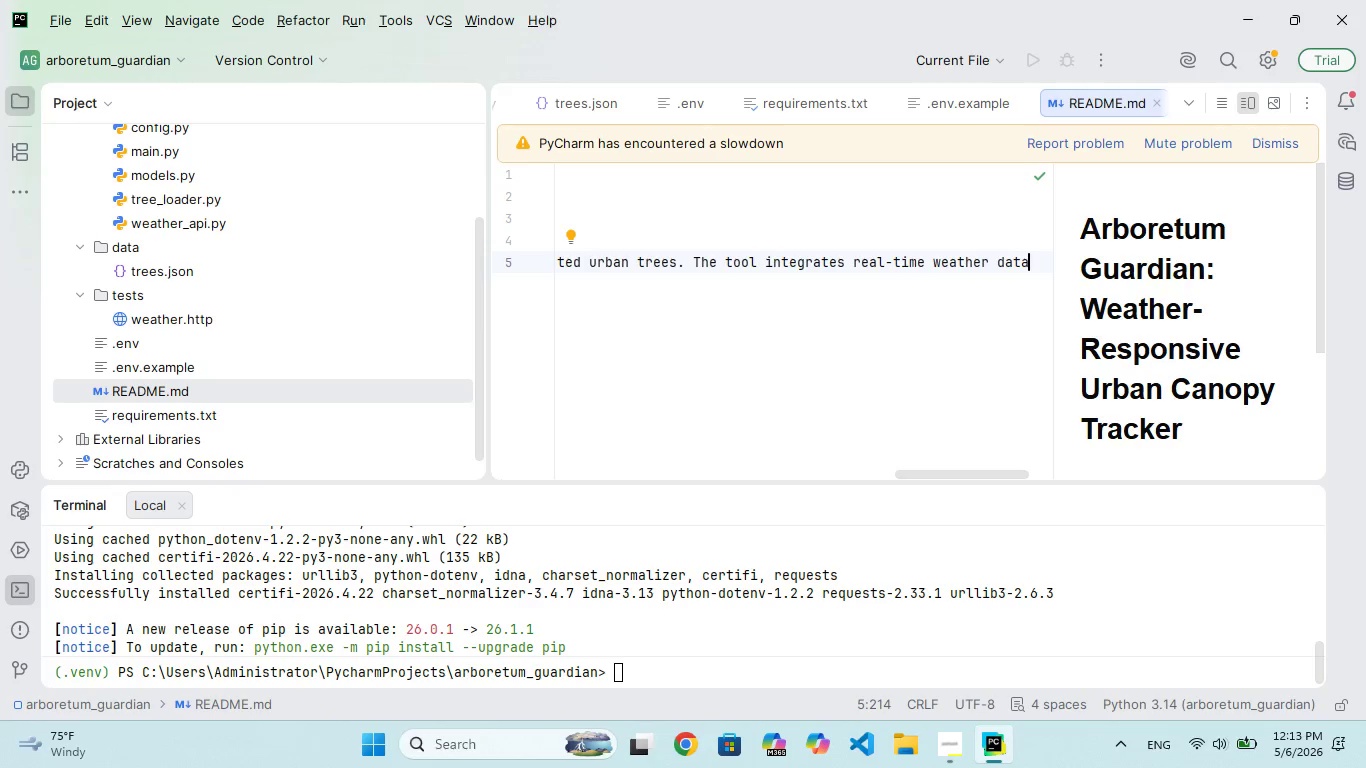 
type( with a local tree registry to identify saplngs a risk due to extreme )
 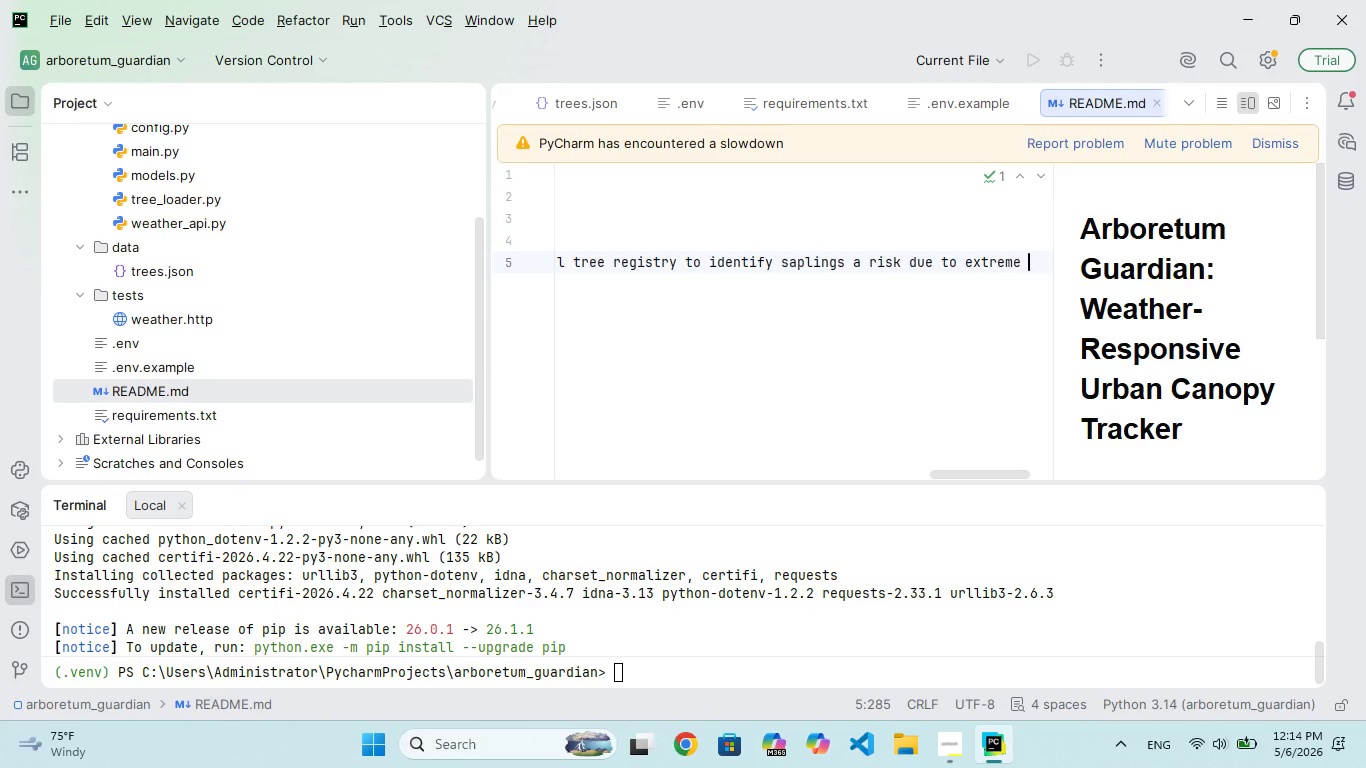 
type(heat or insufficient rainfall.)
 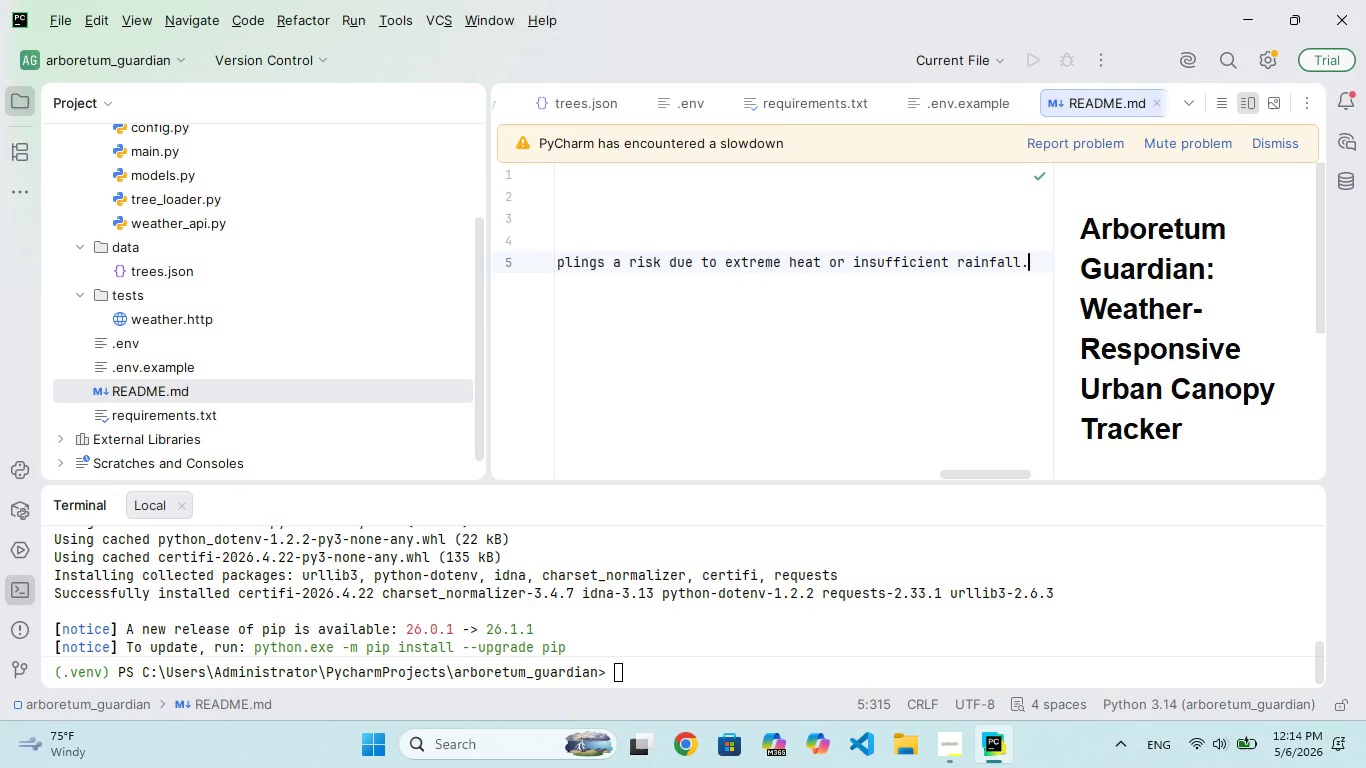 
key(Enter)
 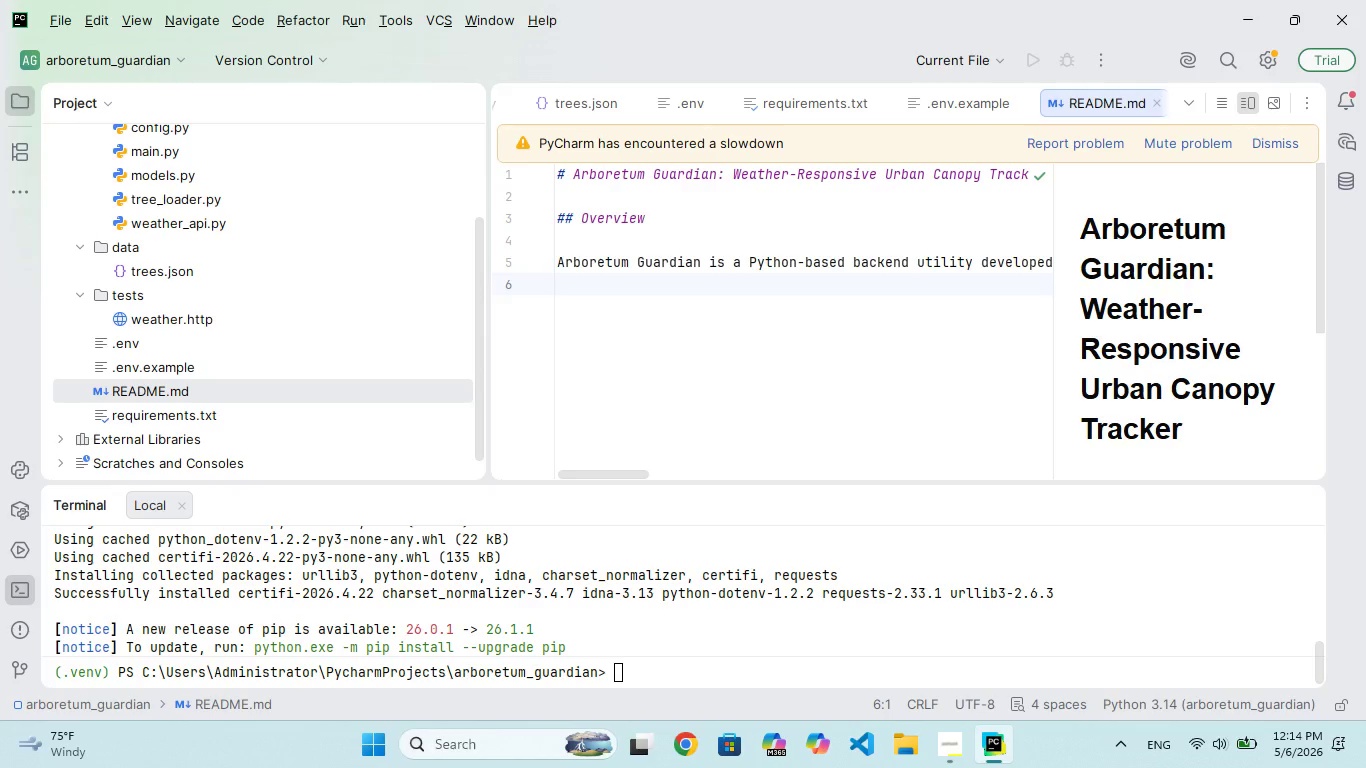 
key(Enter)
 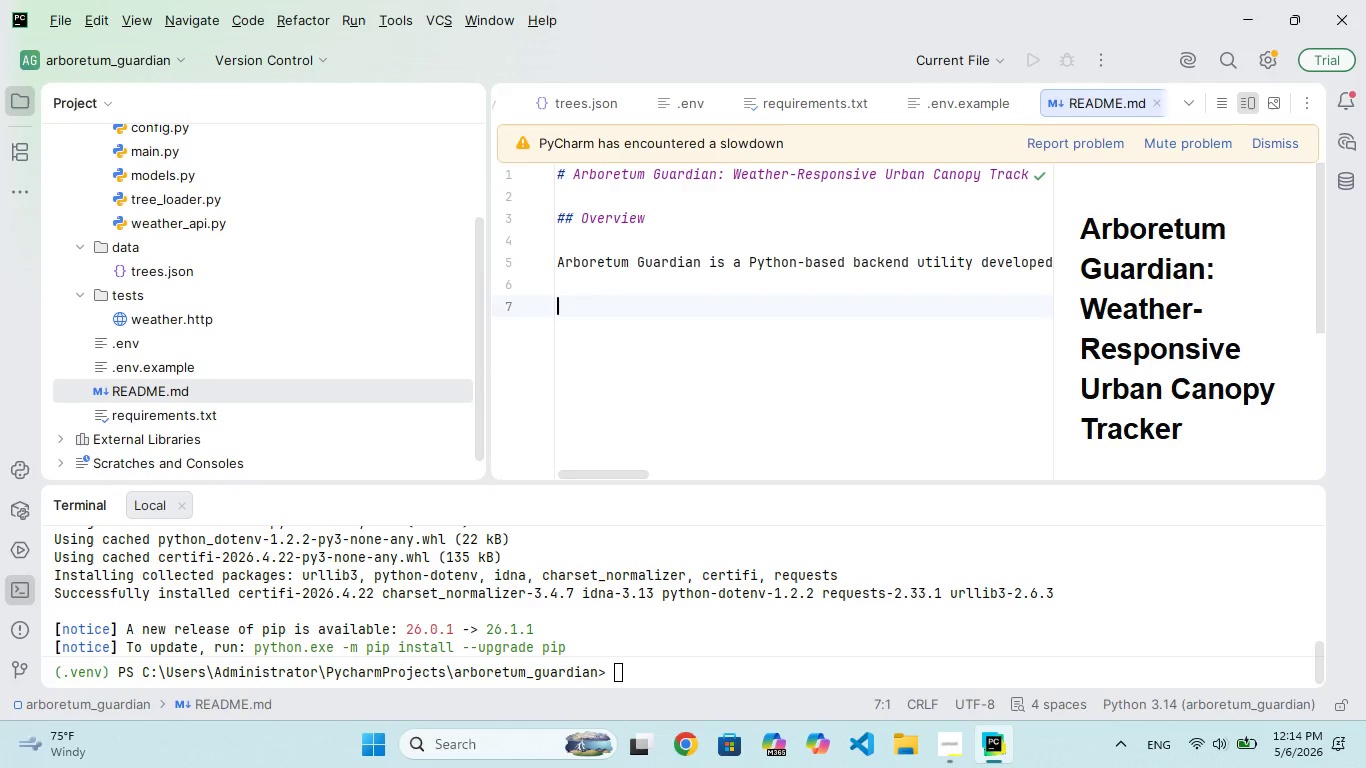 
type(By generating a pro)
key(Backspace)
type(ioritized "Care List," the system enables voluntre)
key(Backspace)
key(Backspace)
type(ers to tke timely action and thesurvial o )
 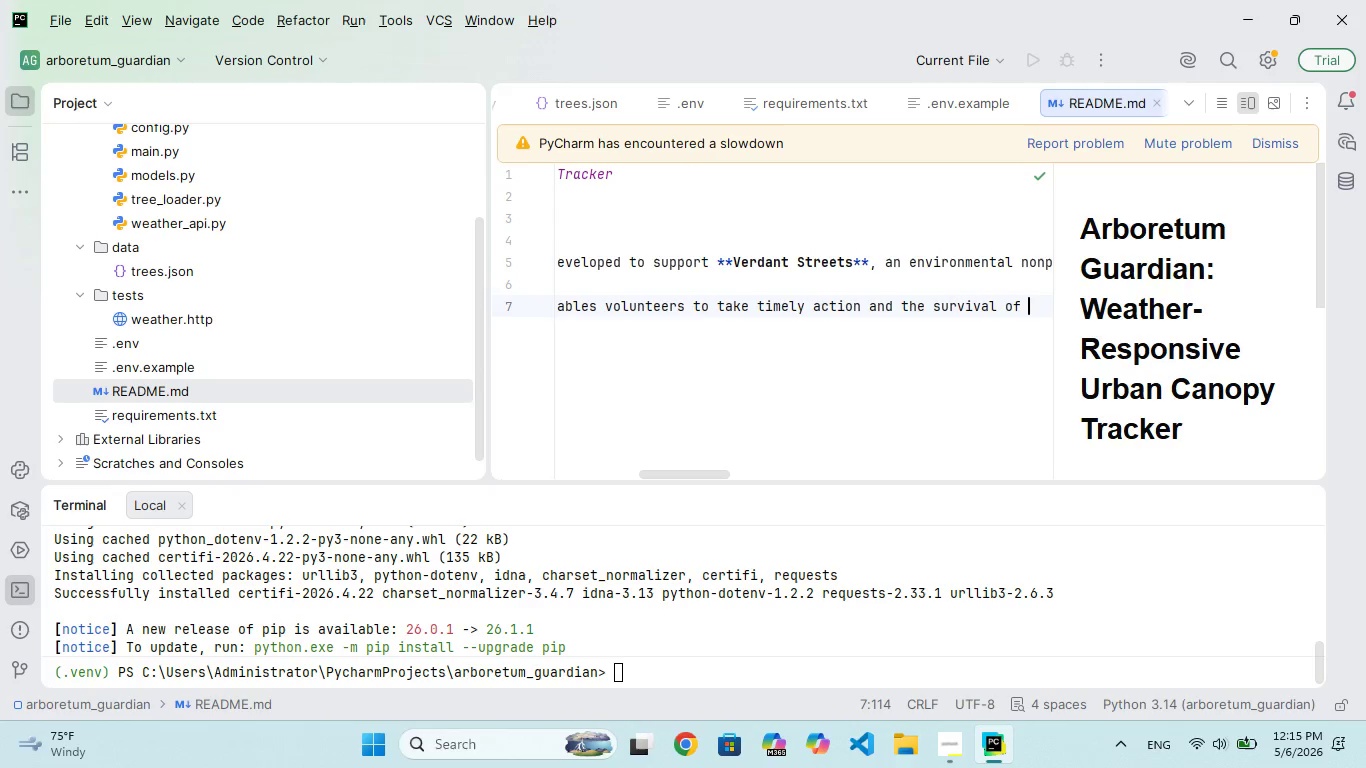 
hold_key(key=F, duration=0.31)
 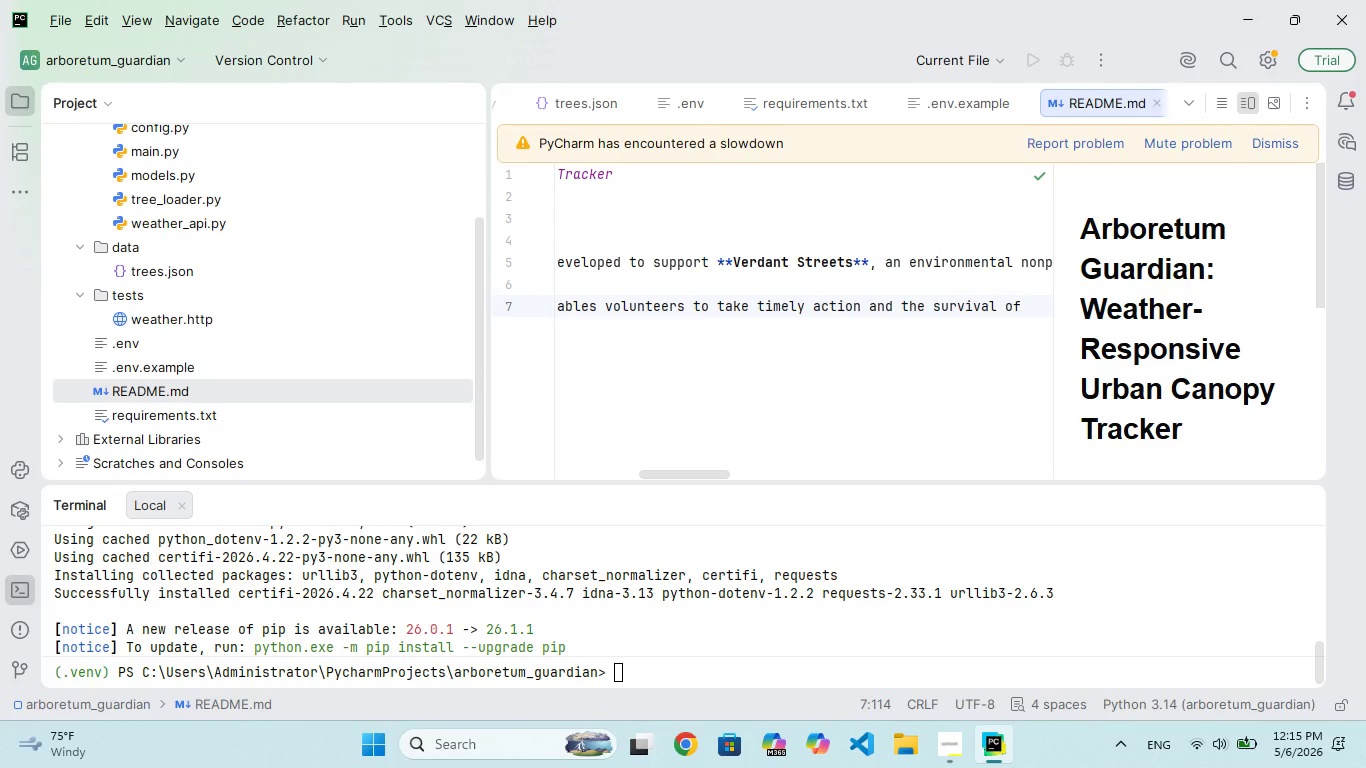 
type(vulnerable urban greeney.)
 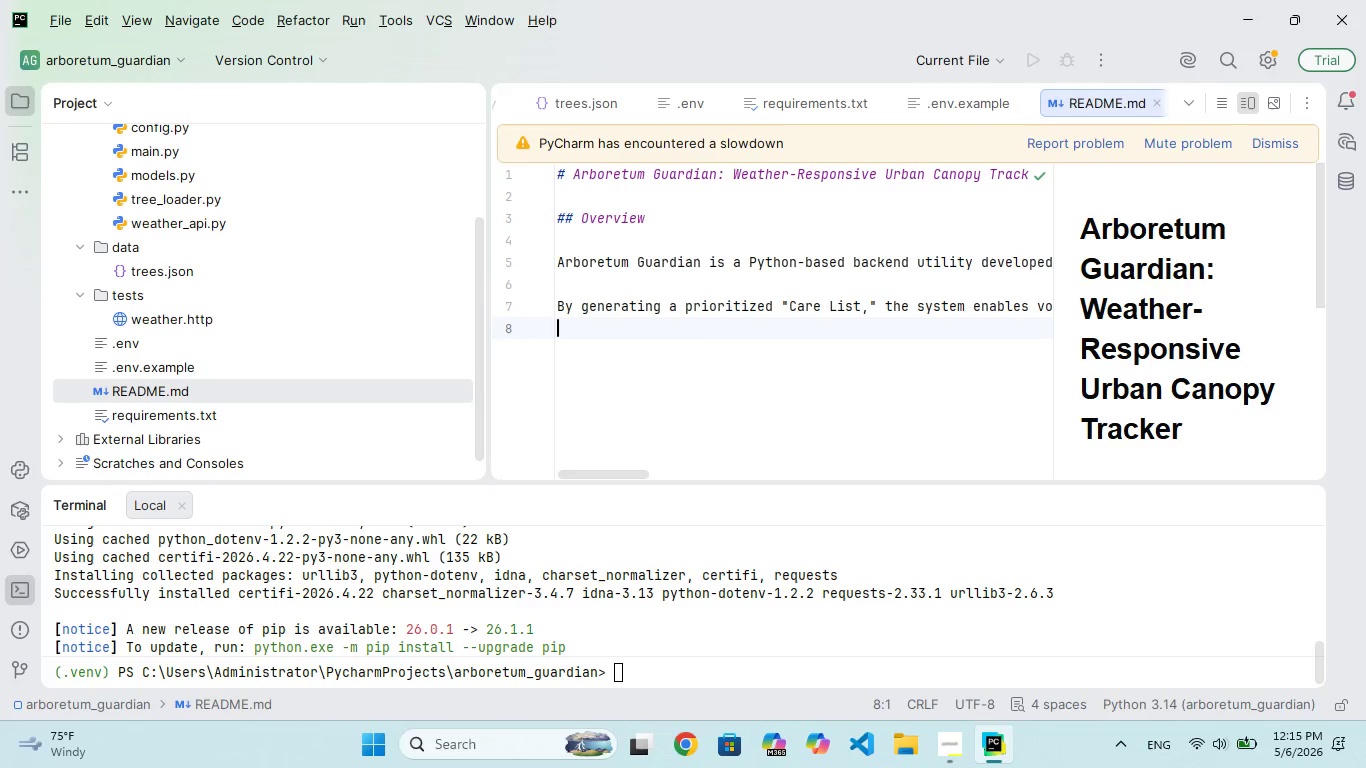 
key(Enter)
 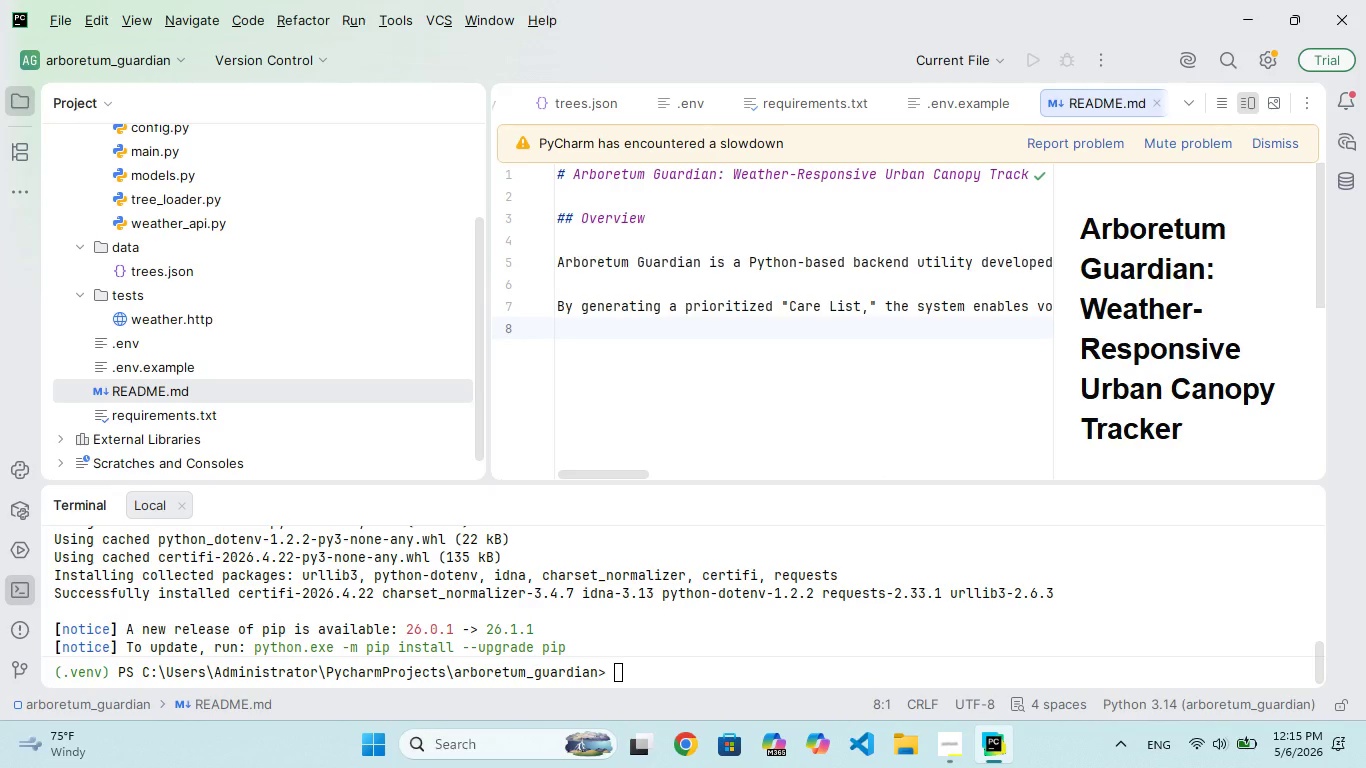 
wait(5.64)
 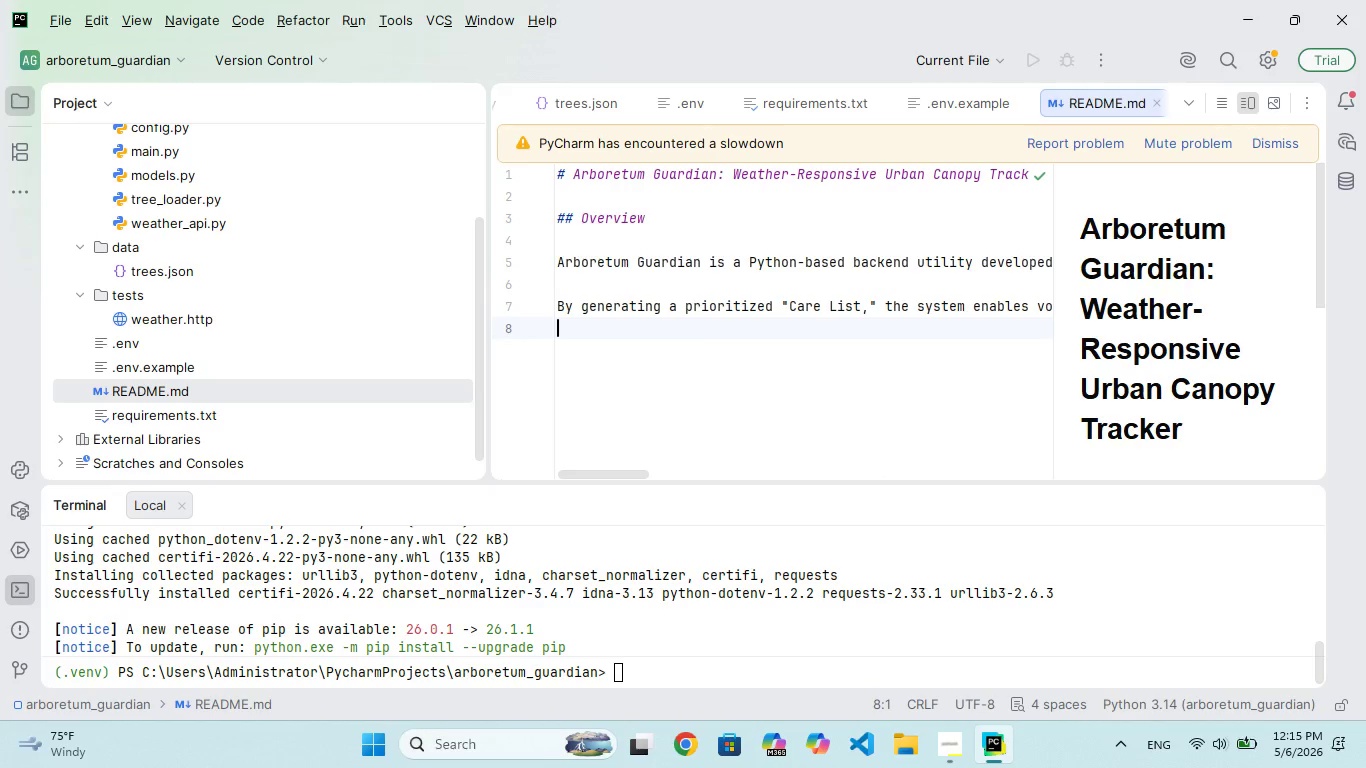 
key(Enter)
 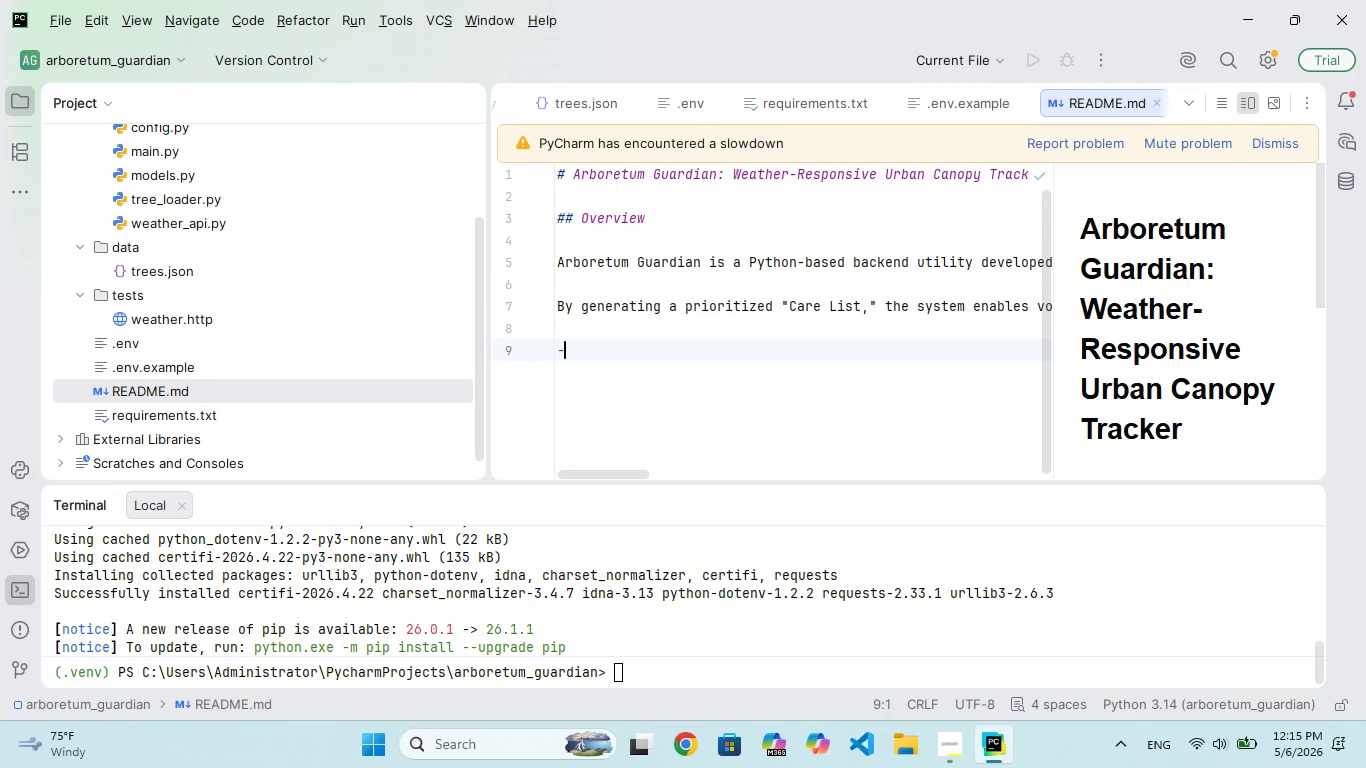 
key(Minus)
 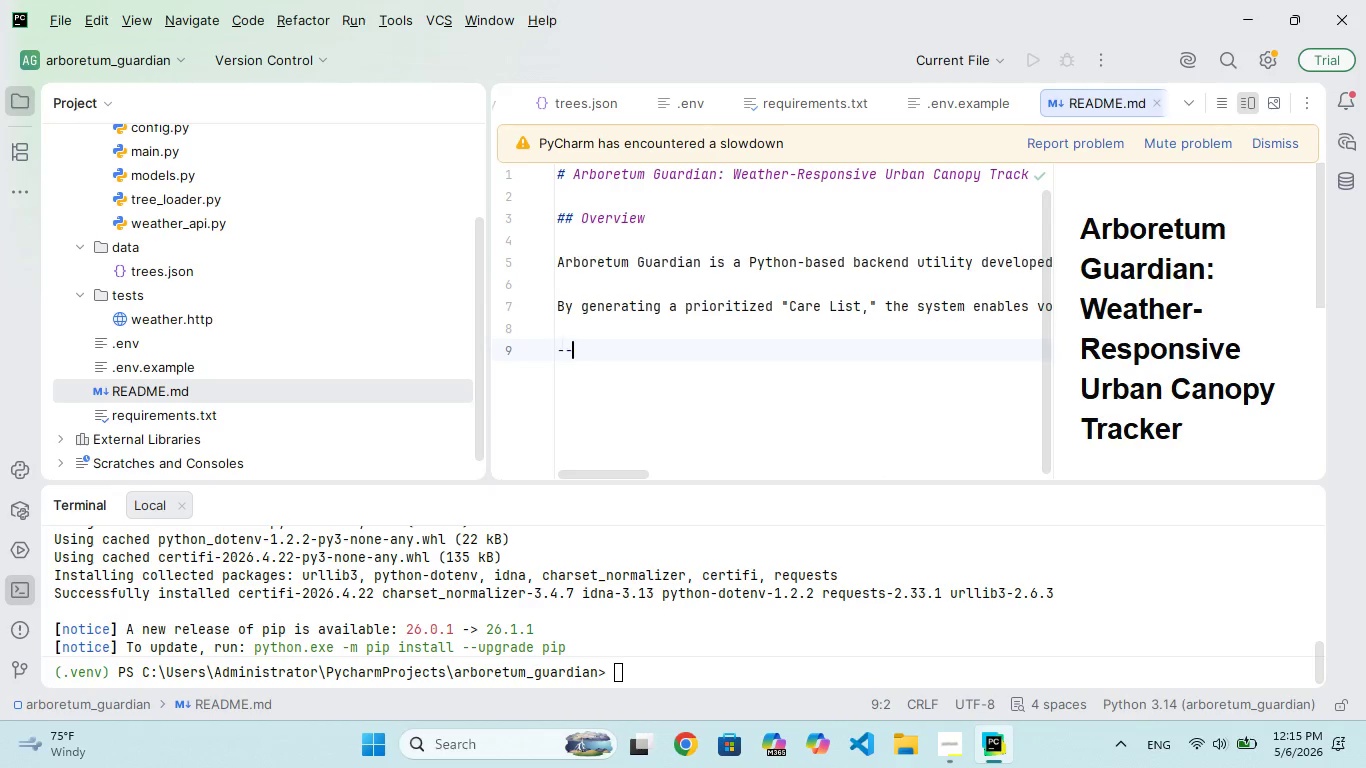 
key(Minus)
 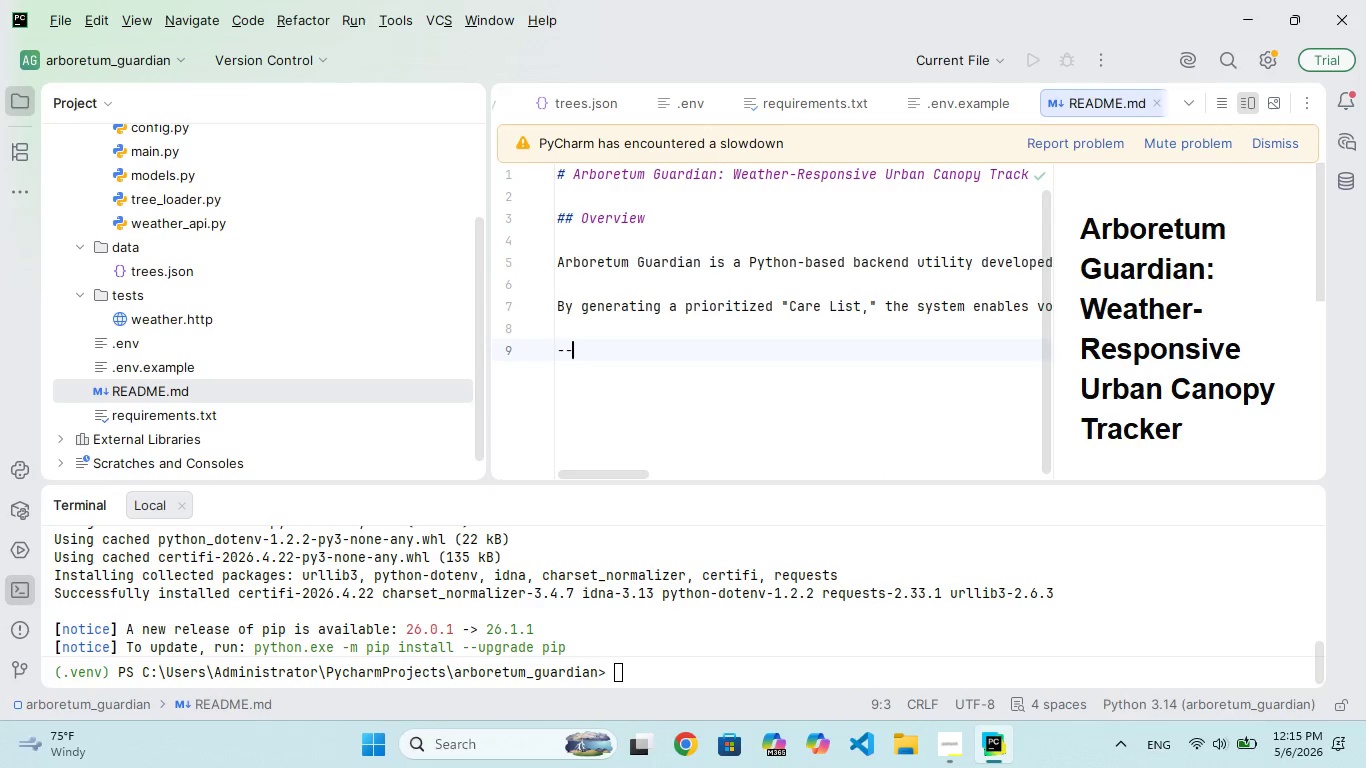 
key(Minus)
 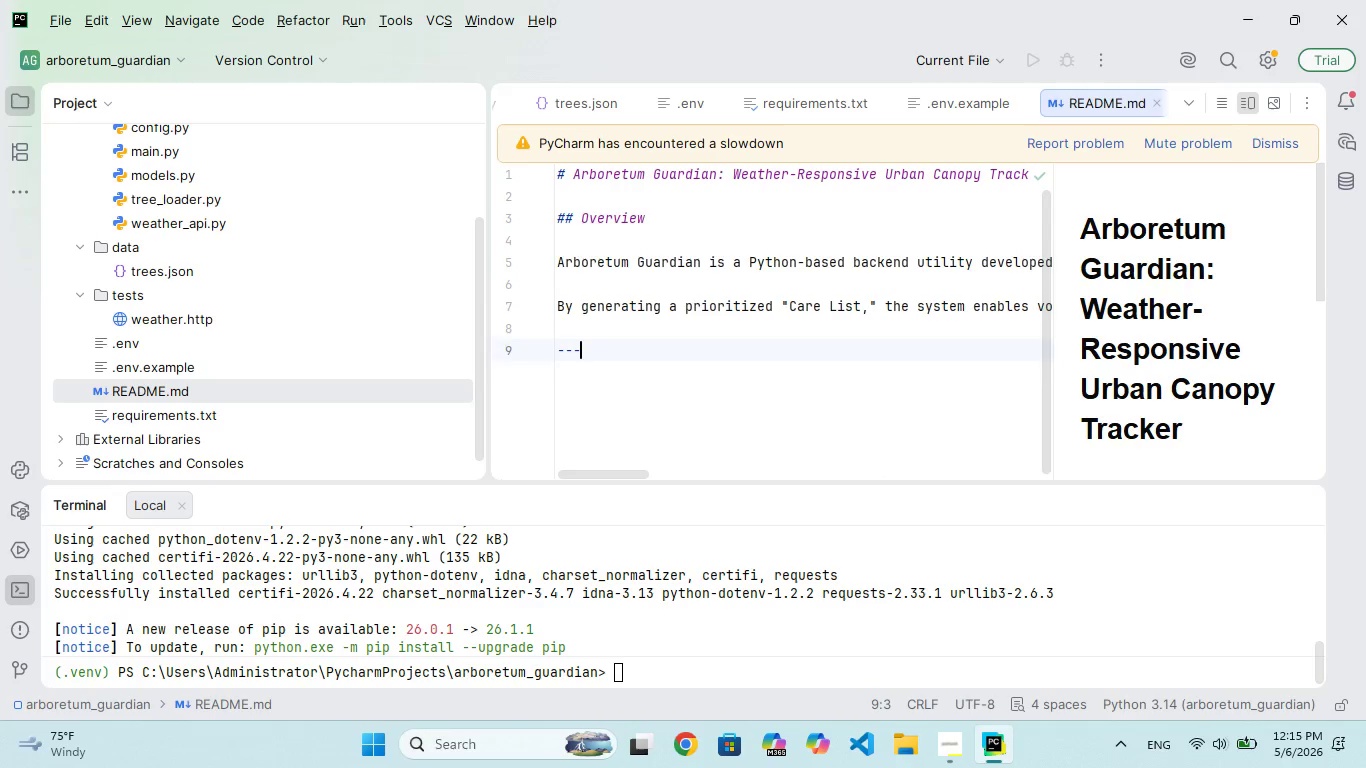 
key(Enter)
 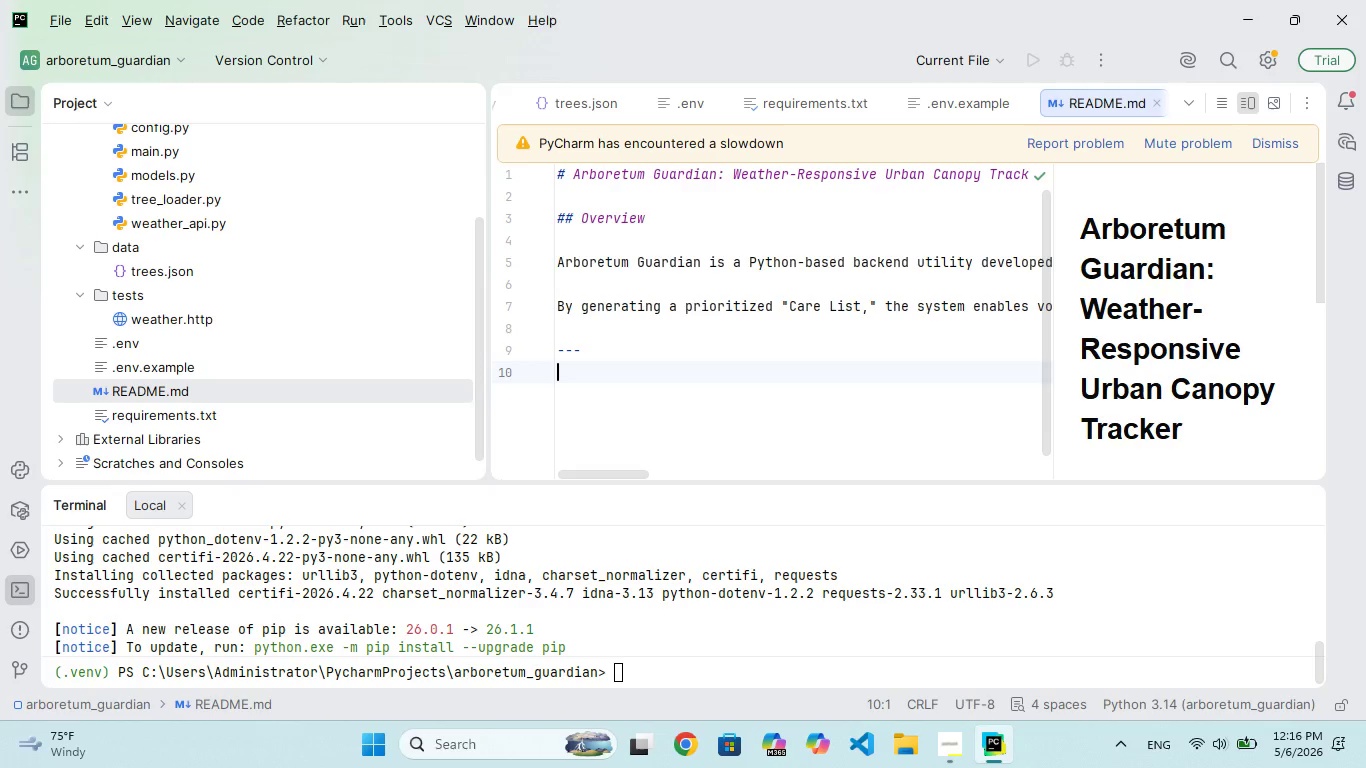 
key(Enter)
 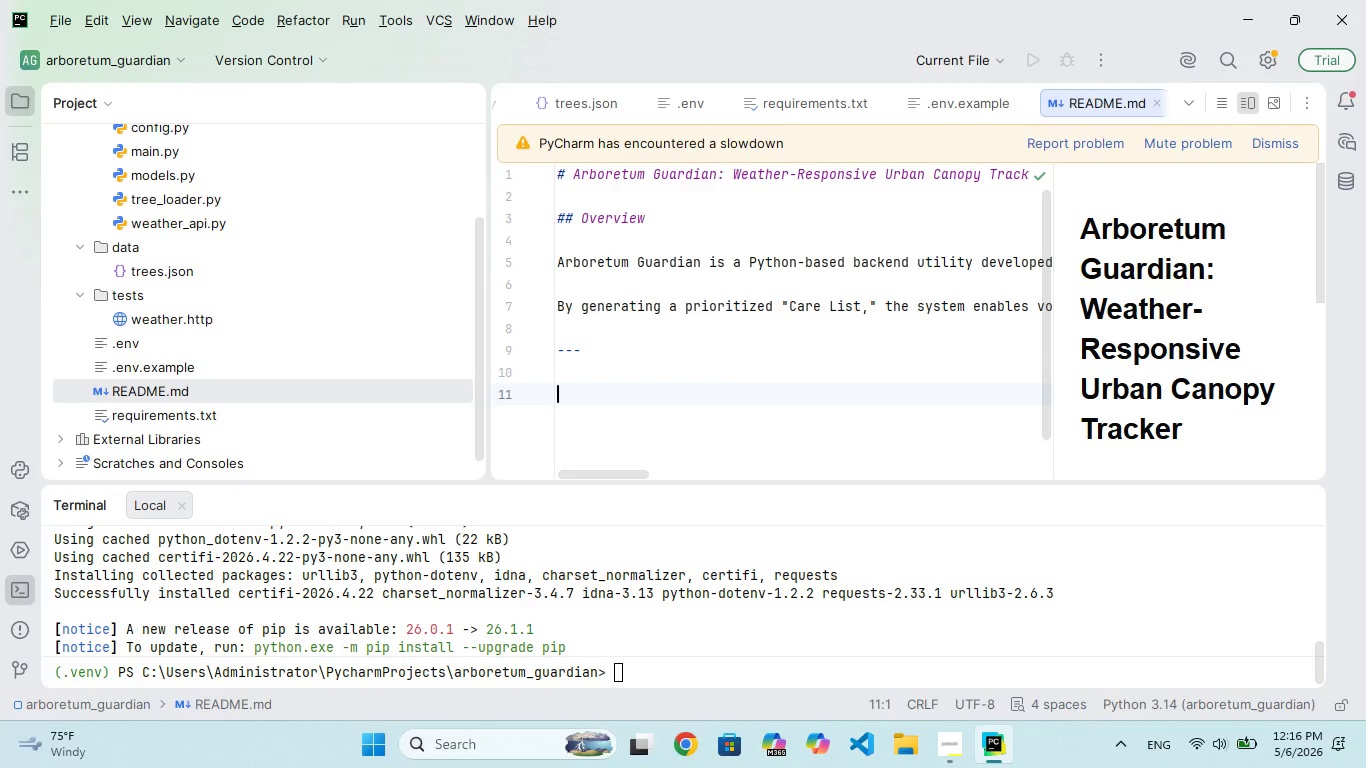 
type(## Key Features)
 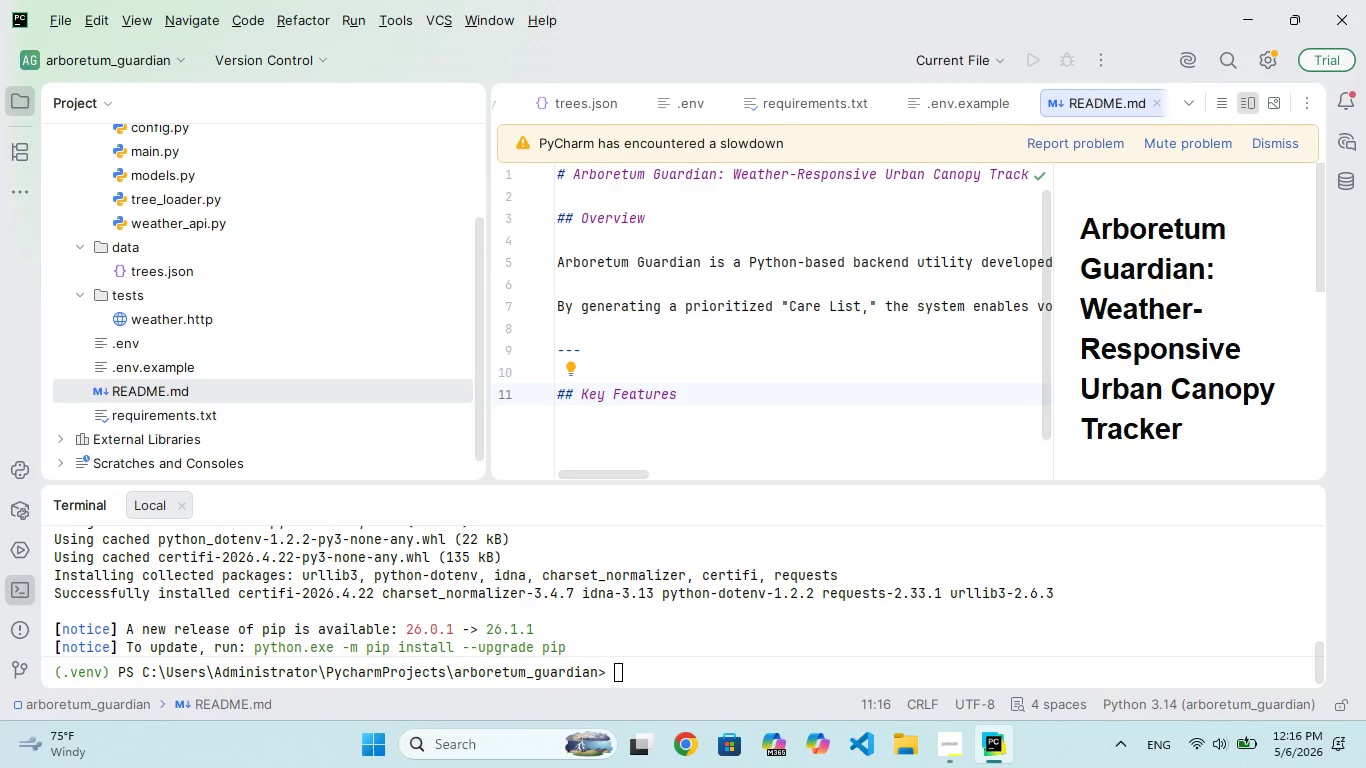 
key(Enter)
 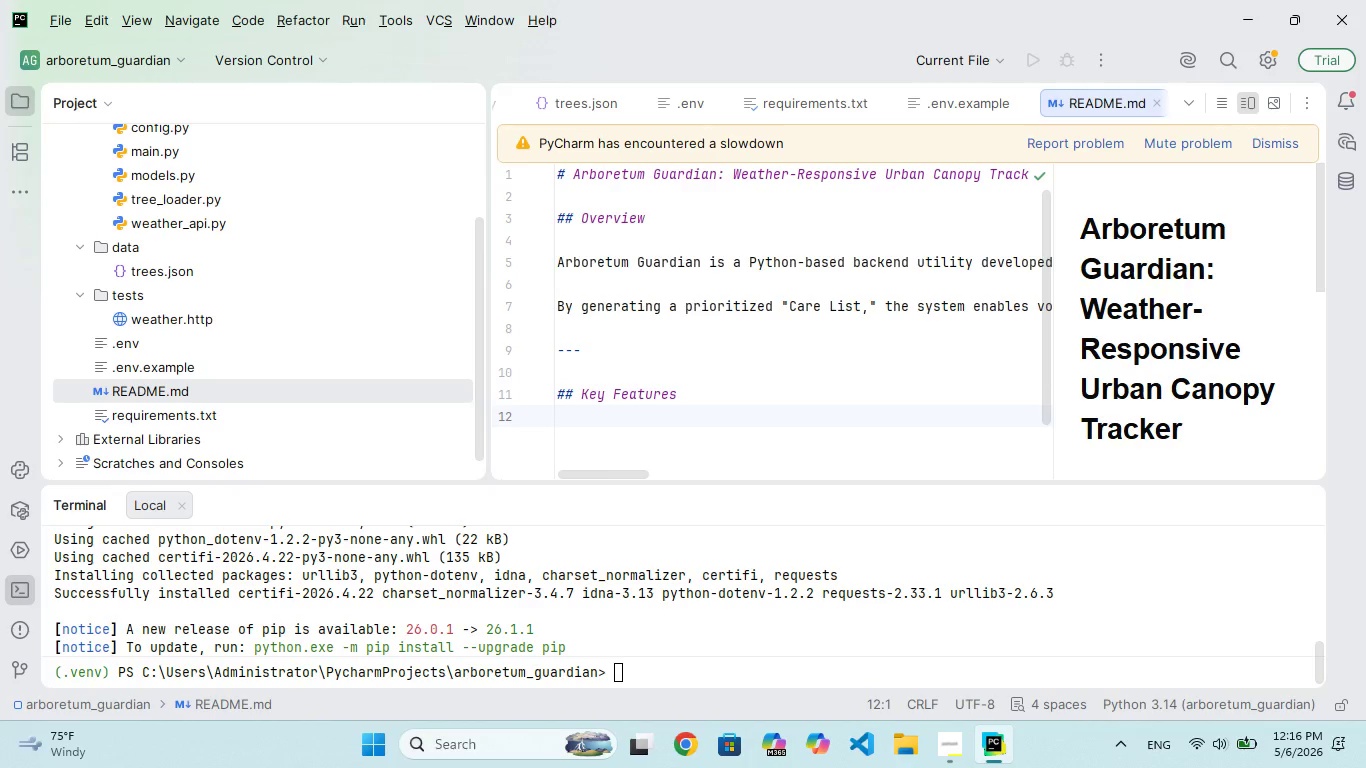 
type(- **Weather API Integraton**)
 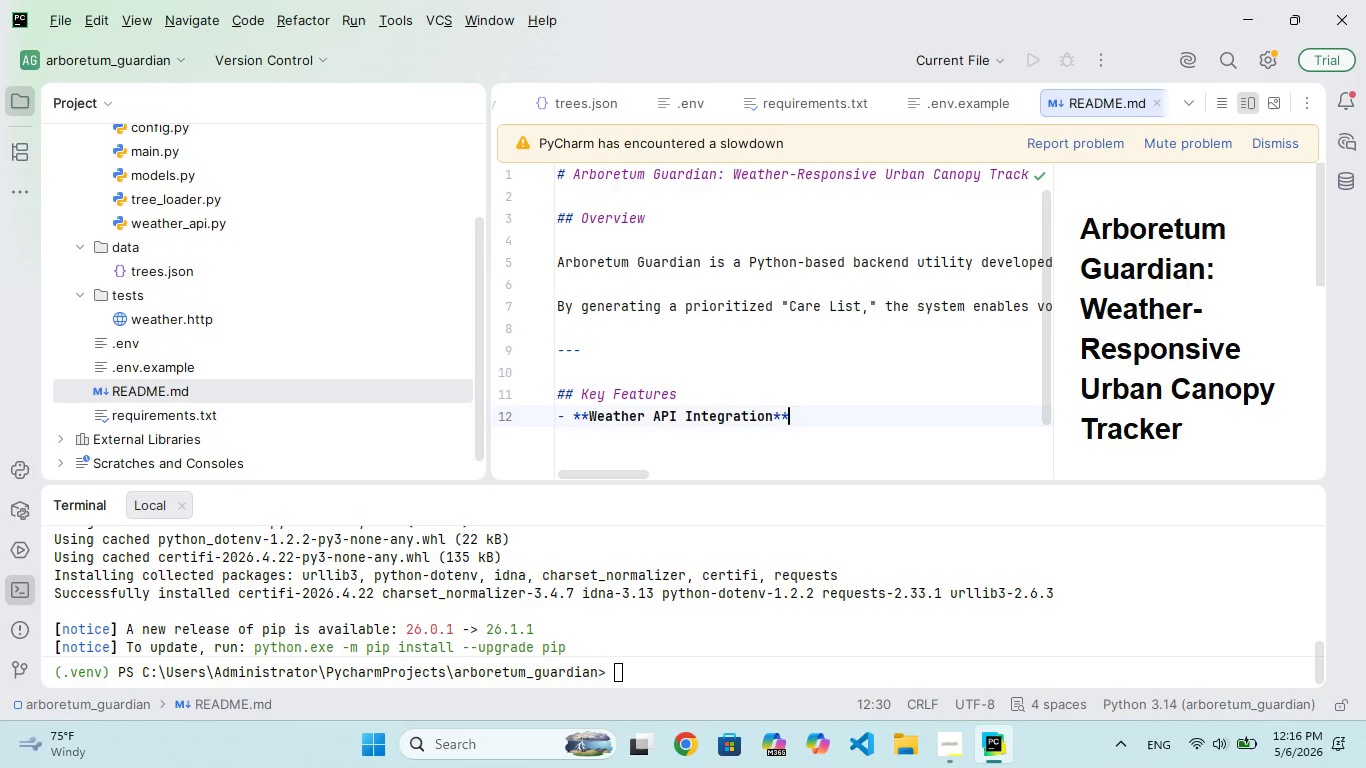 
key(Enter)
 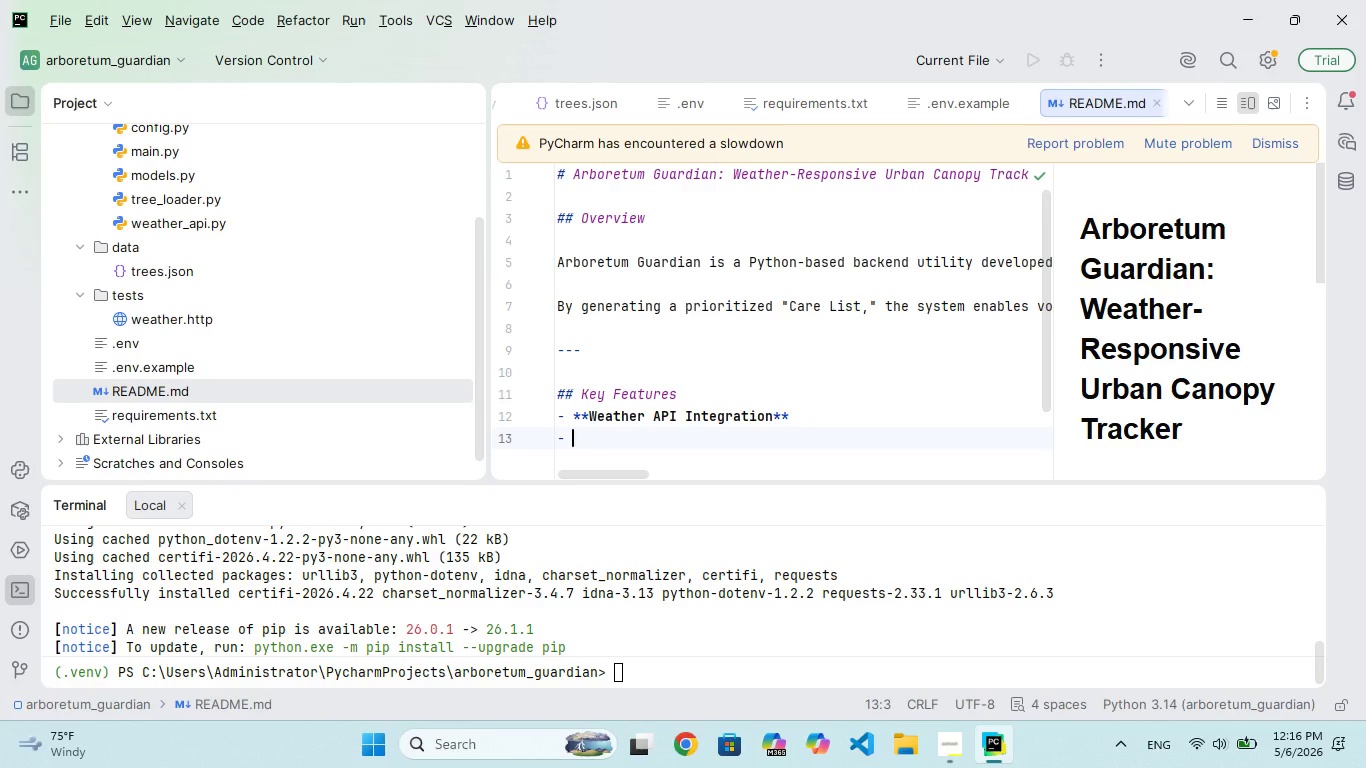 
key(Backspace)
 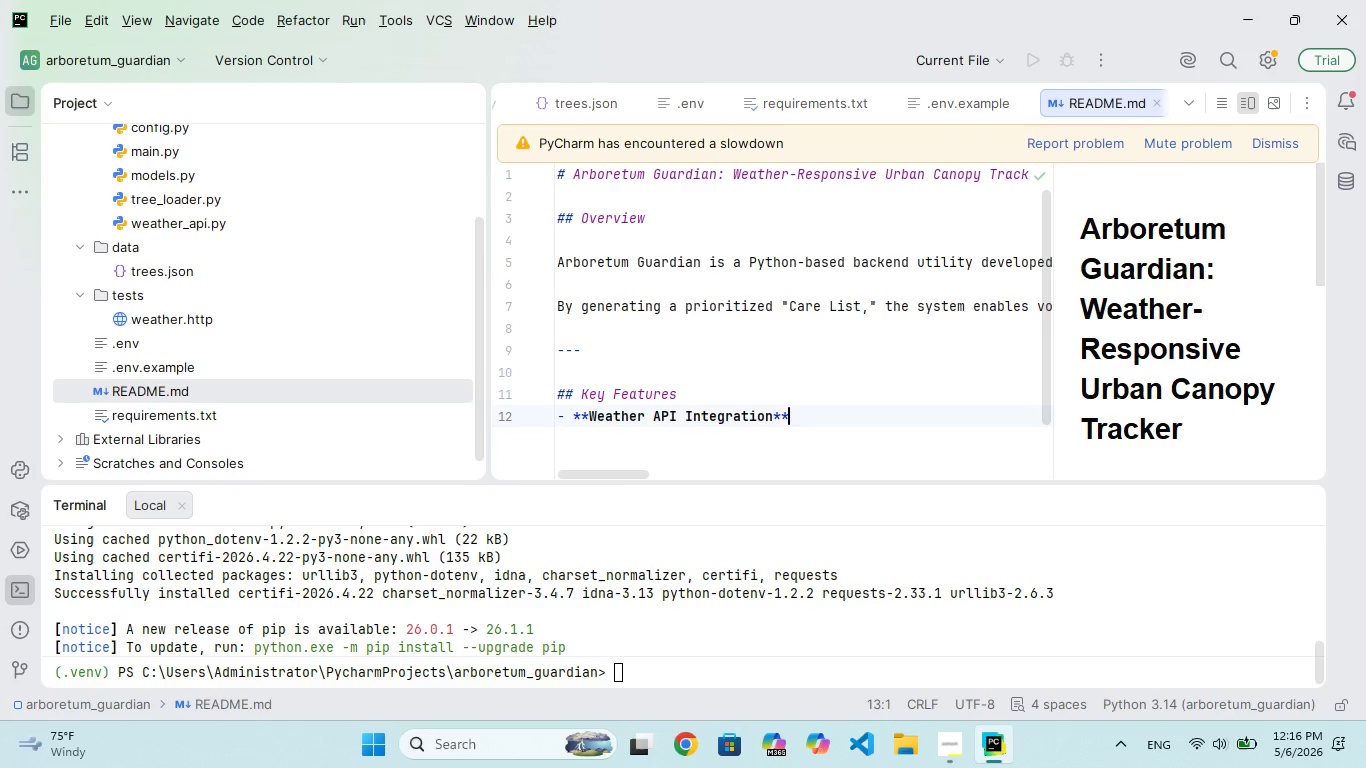 
key(Backspace)
 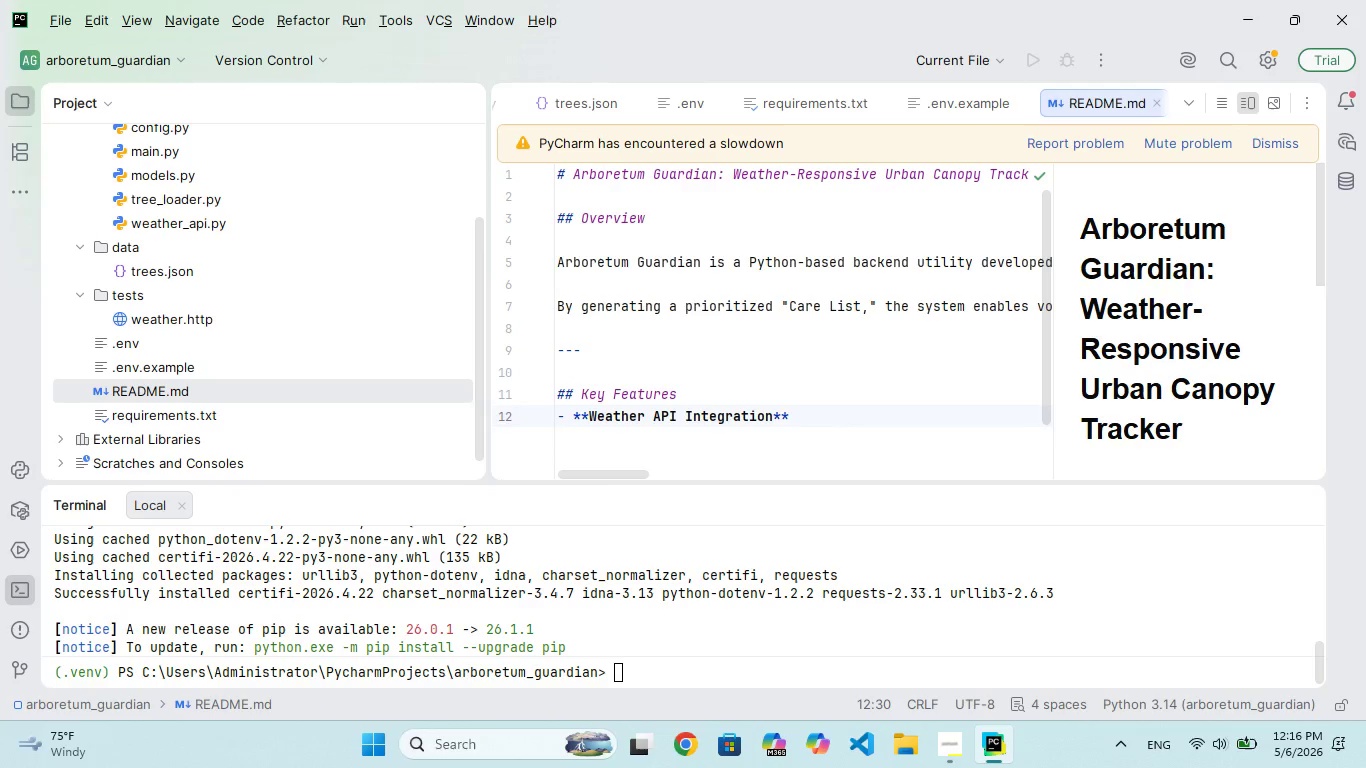 
key(Enter)
 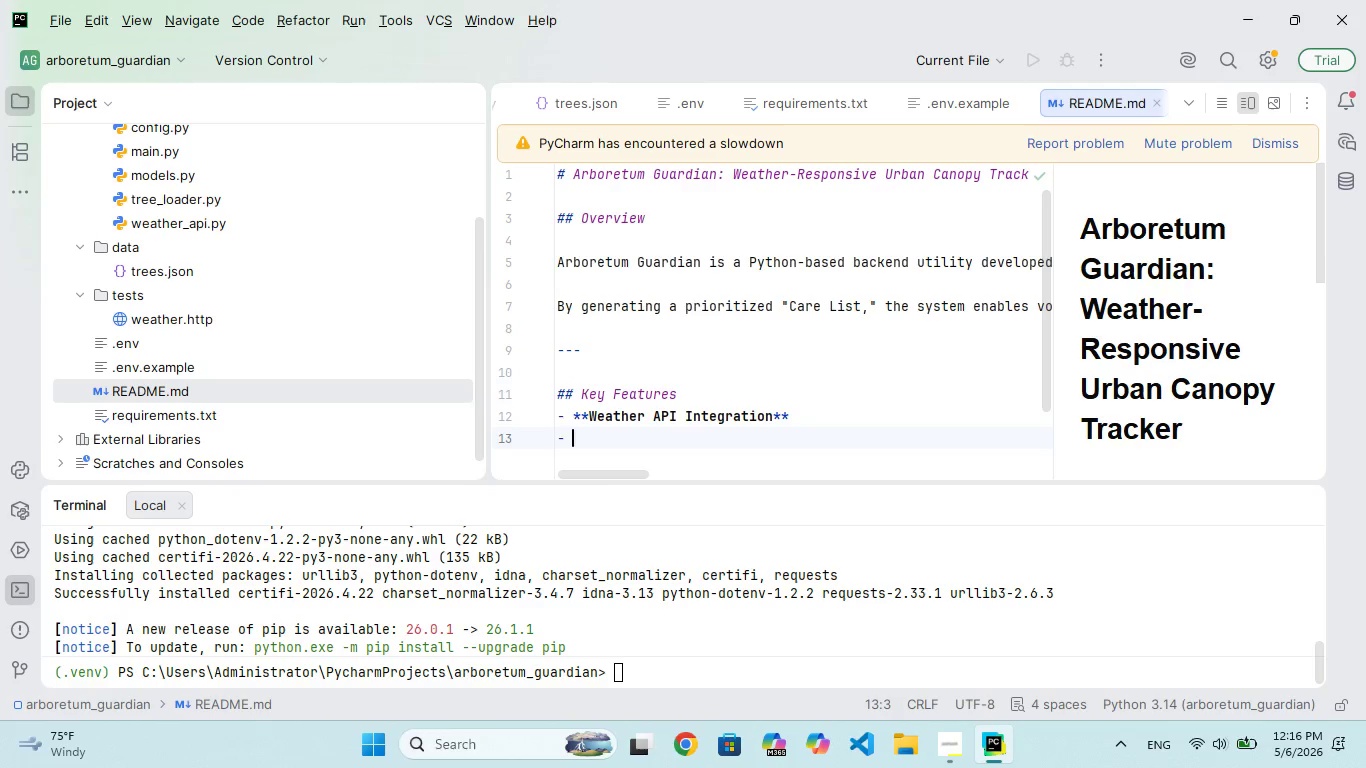 
key(Backspace)
type(  - Fetches real-time d forcst weather data uing a public)
 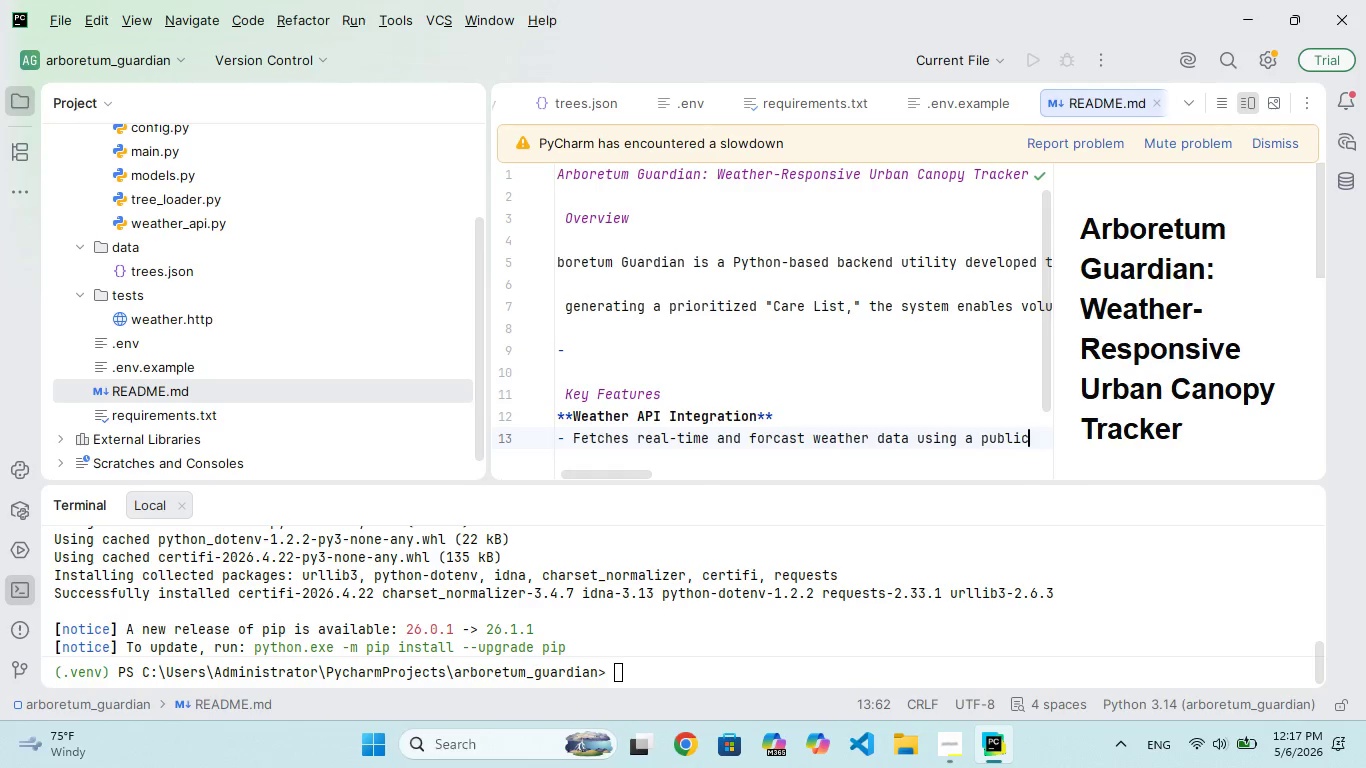 
type( API (e.g./)
key(Backspace)
type(, OpenWeathrMo)
key(Backspace)
type(p)
 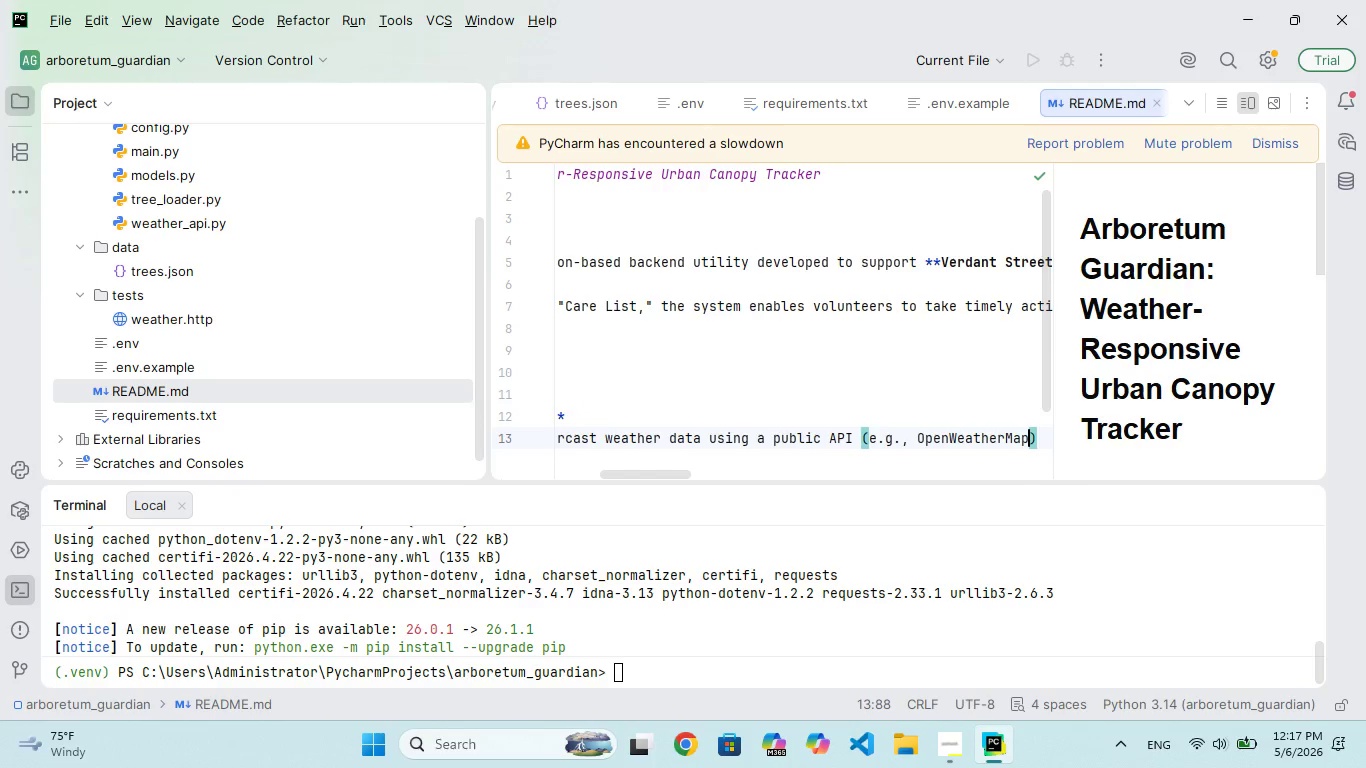 
key(ArrowRight)
 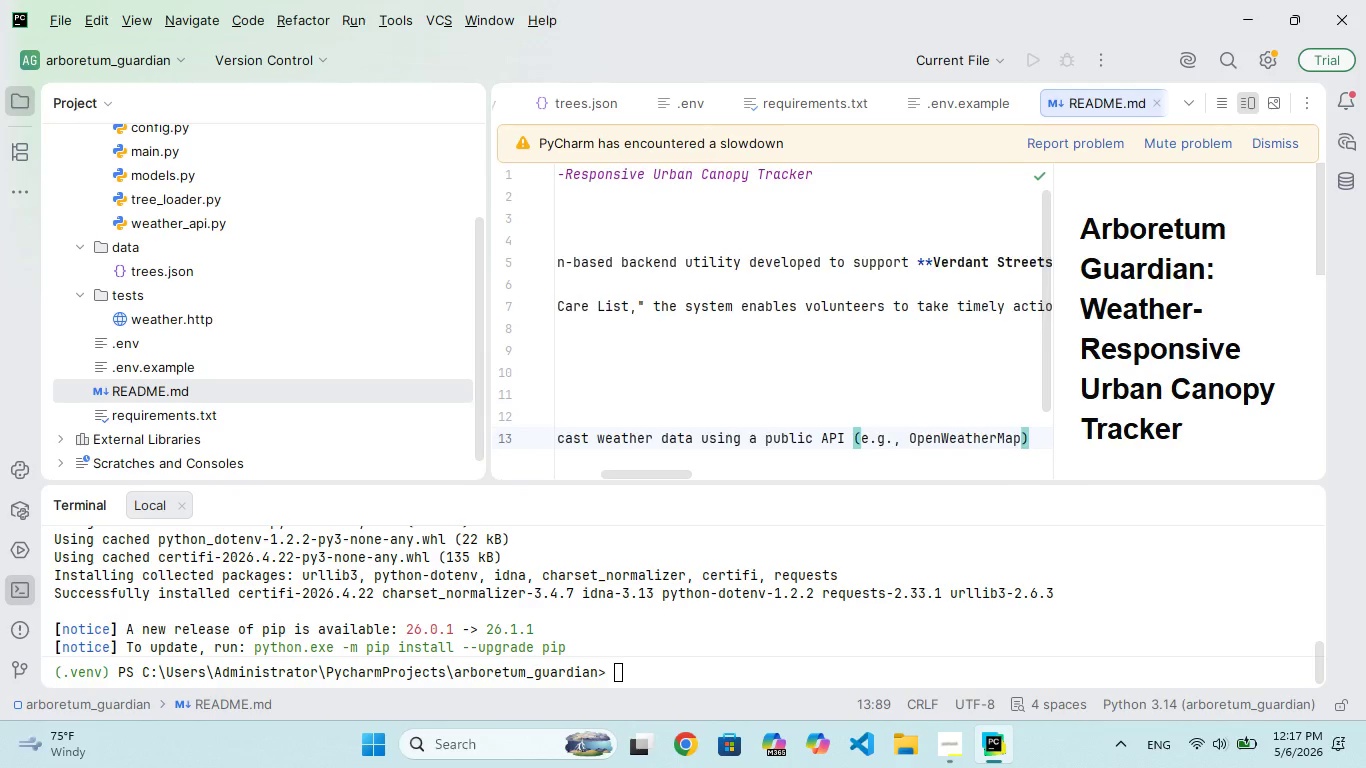 
key(Enter)
 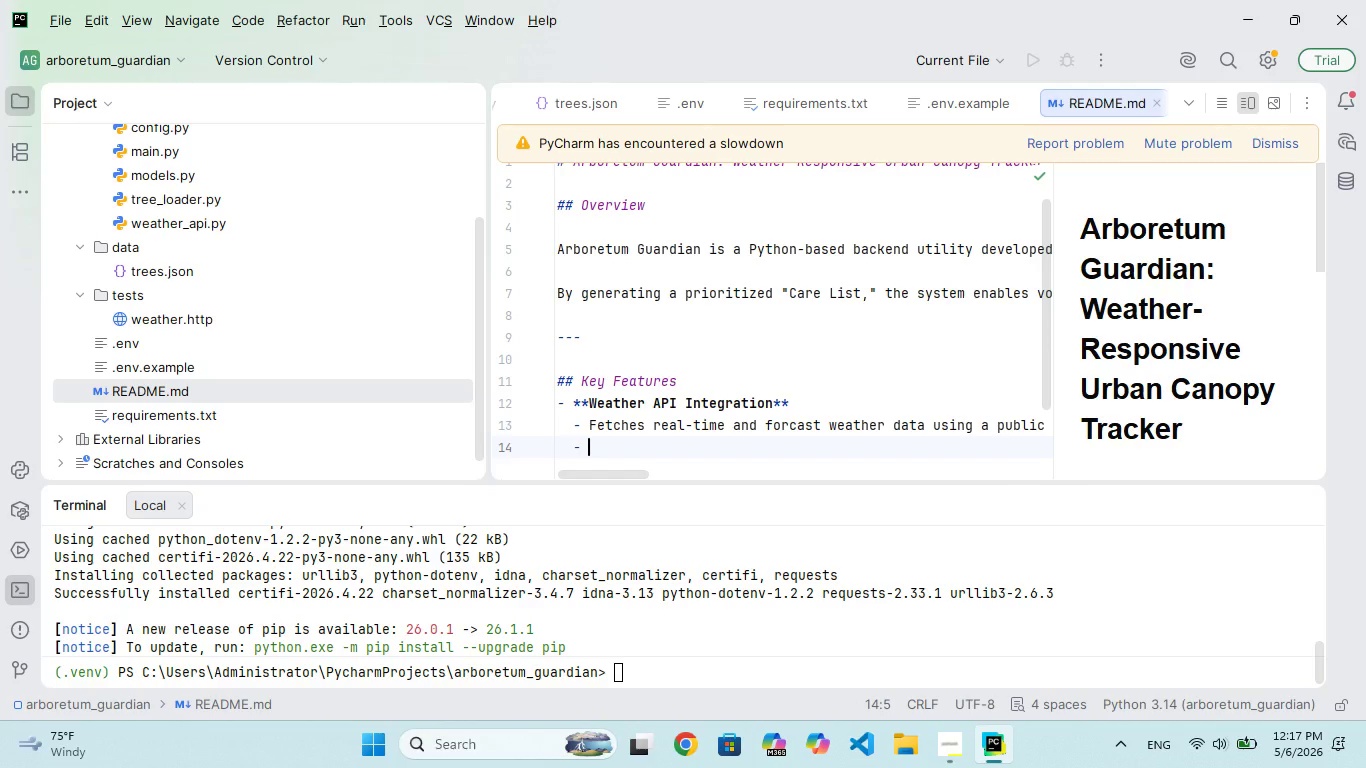 
key(Enter)
 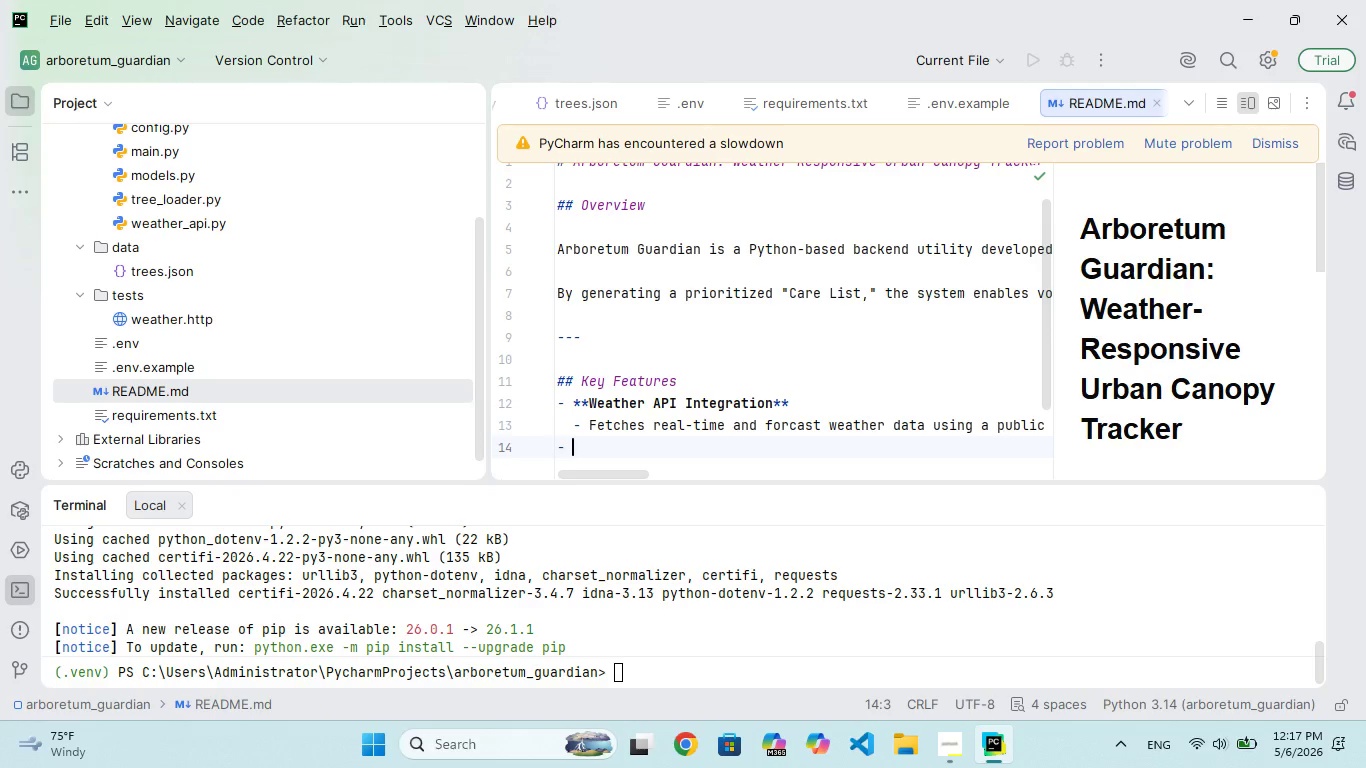 
type(**Tree Data Filtrin**)
 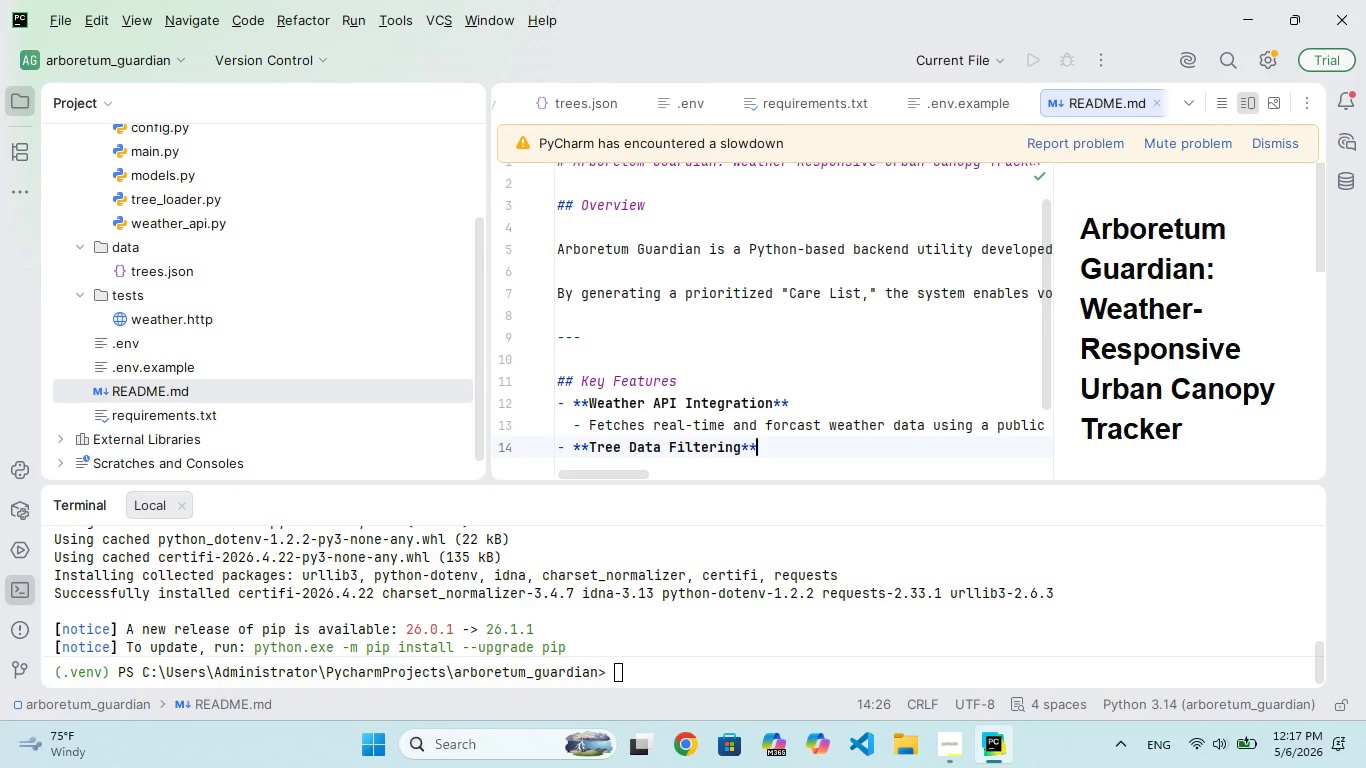 
hold_key(key=G, duration=0.31)
 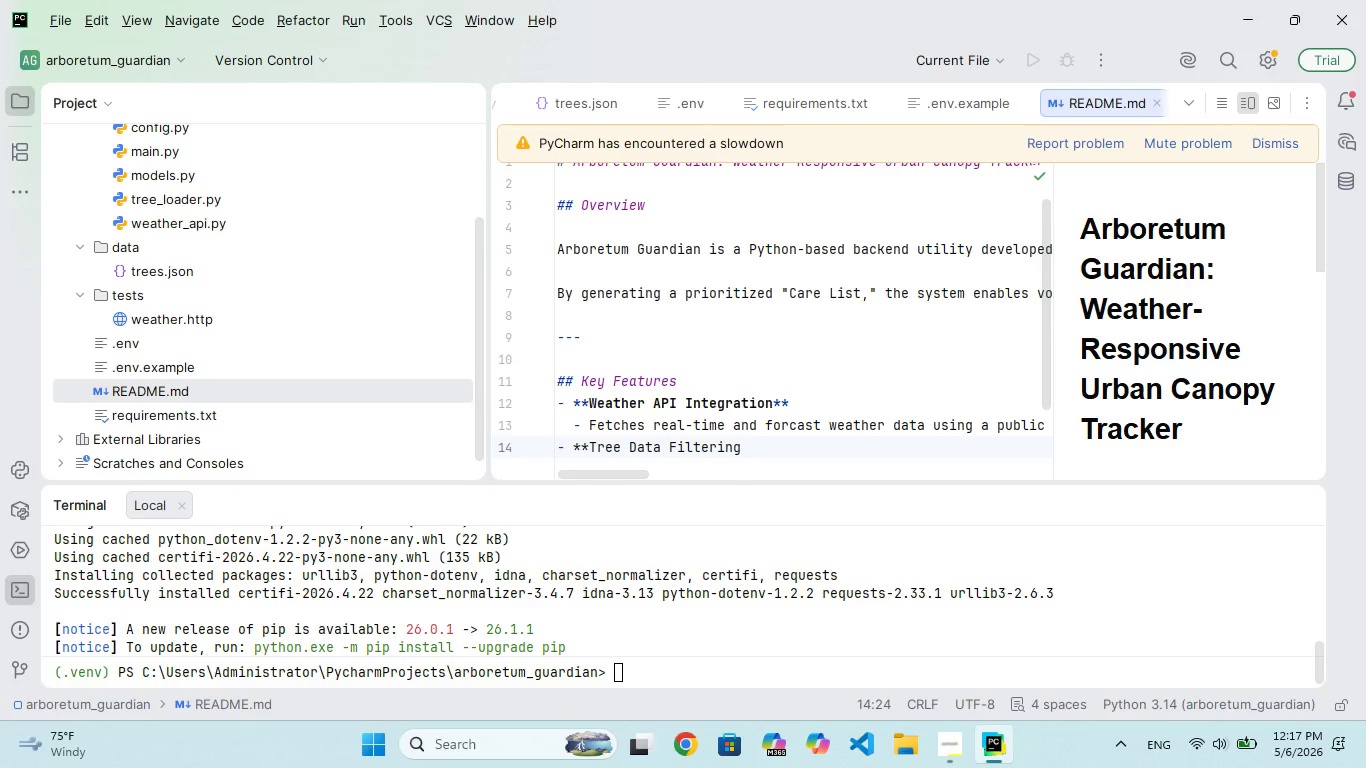 
key(Enter)
 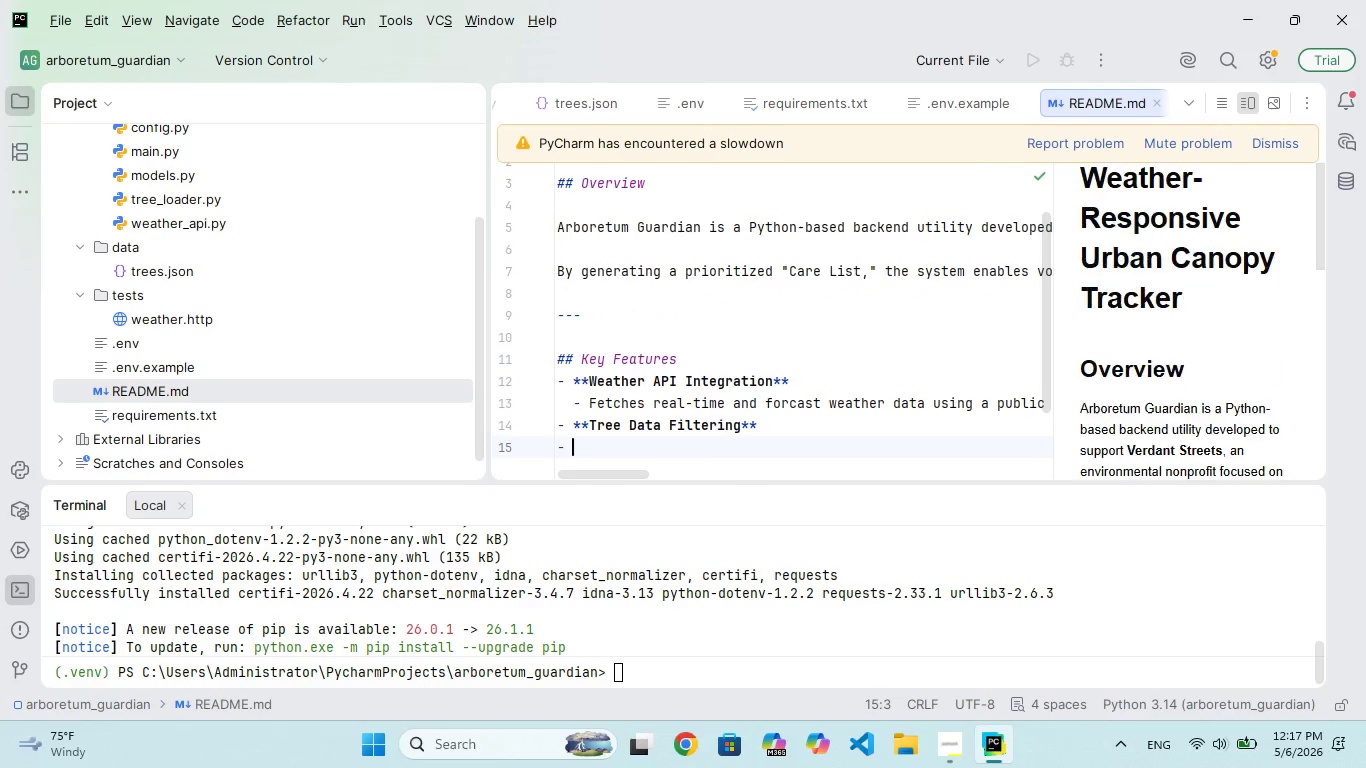 
key(Backspace)
type(   -)
key(Backspace)
key(Backspace)
type(  - Processes local JON dataset)
 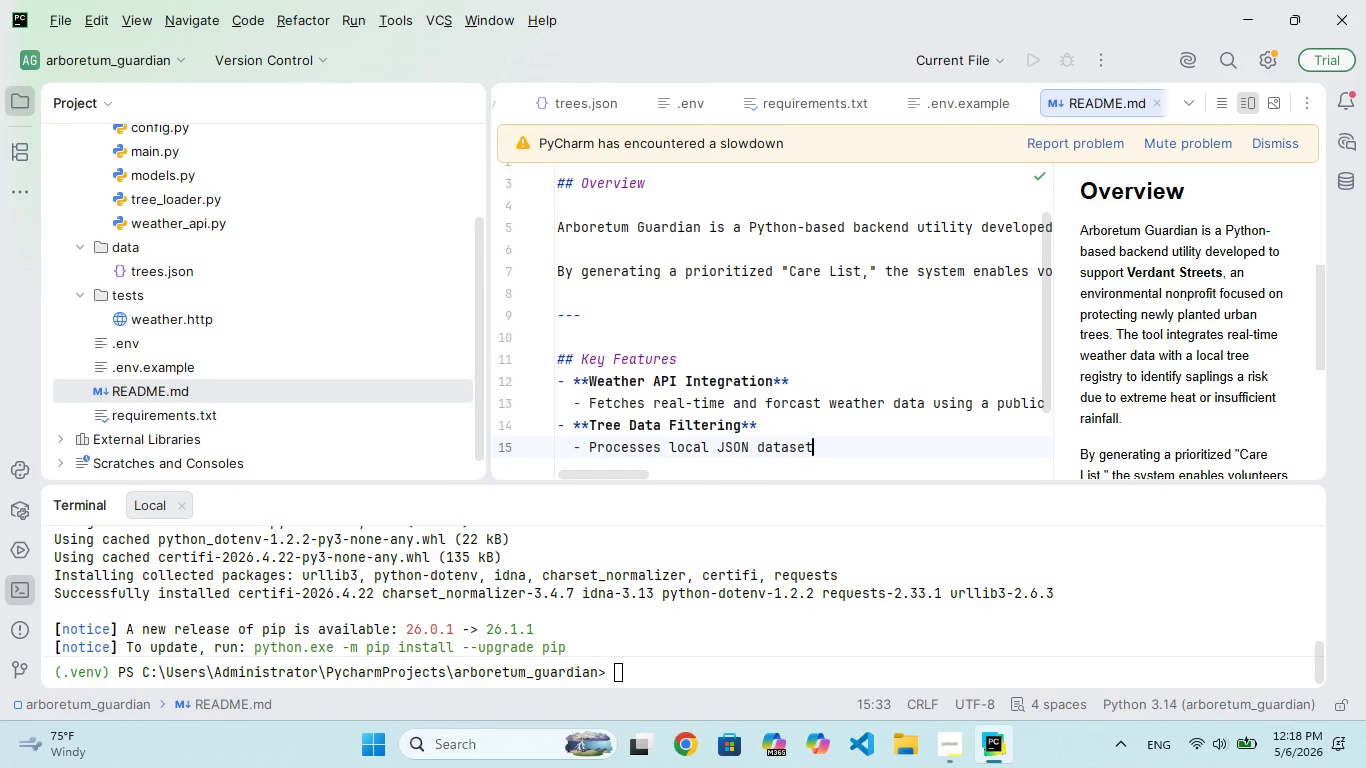 
key(Enter)
 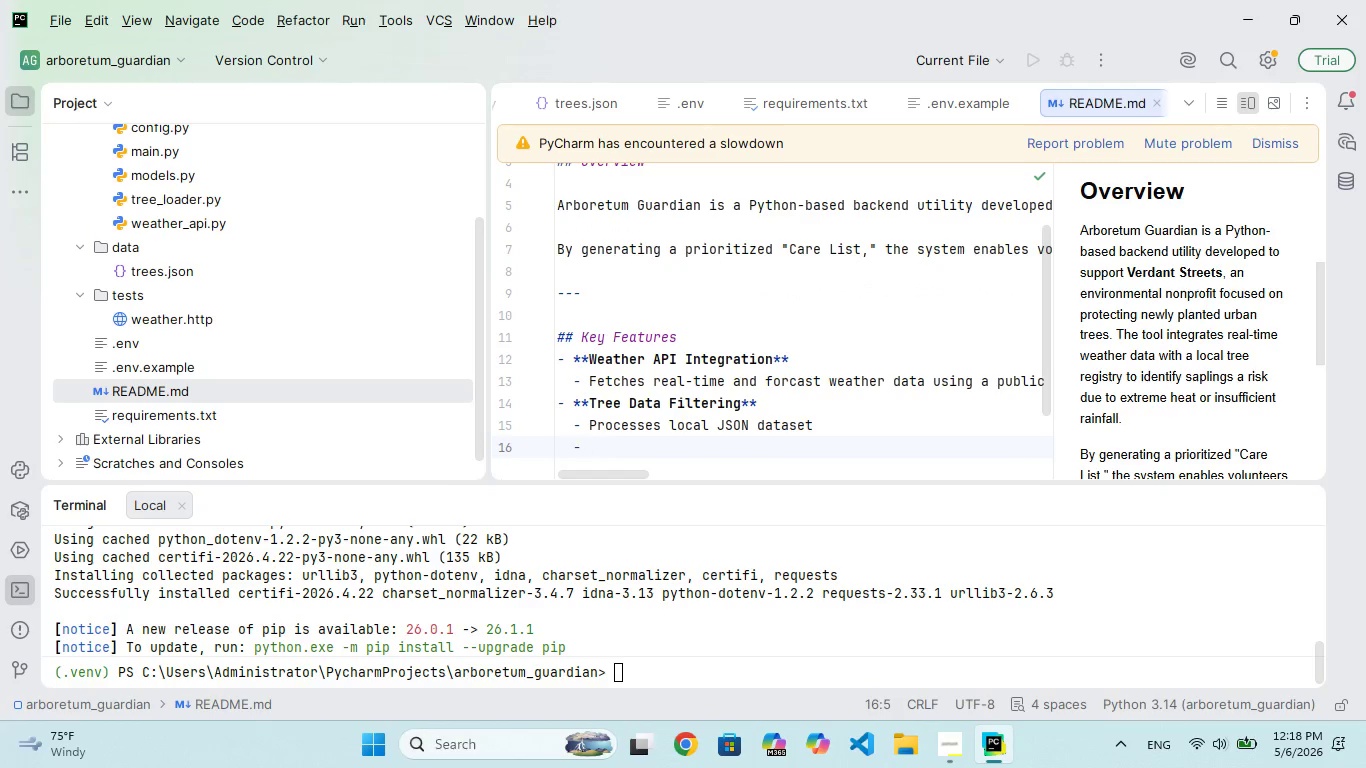 
type(Filterin)
key(Backspace)
key(Backspace)
type(s trees plnted within the last **24 month**)
 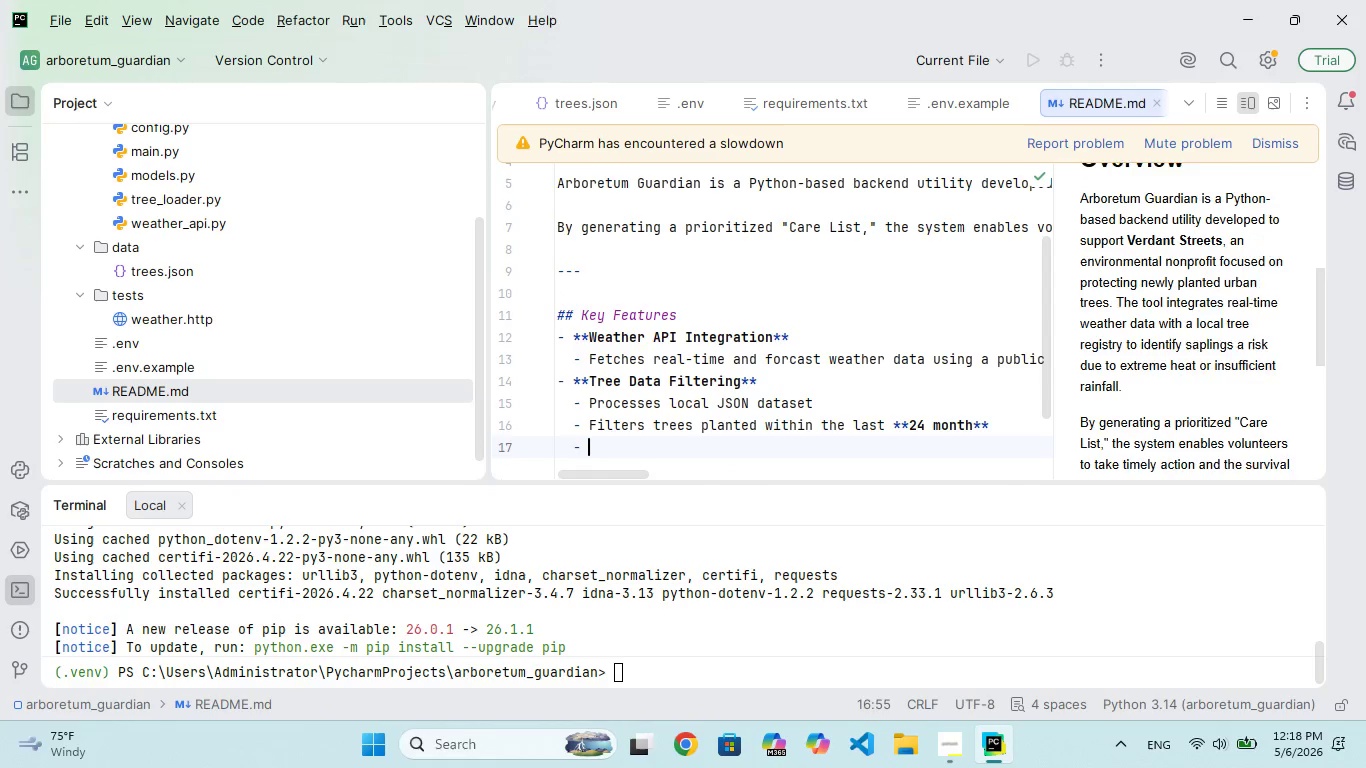 
 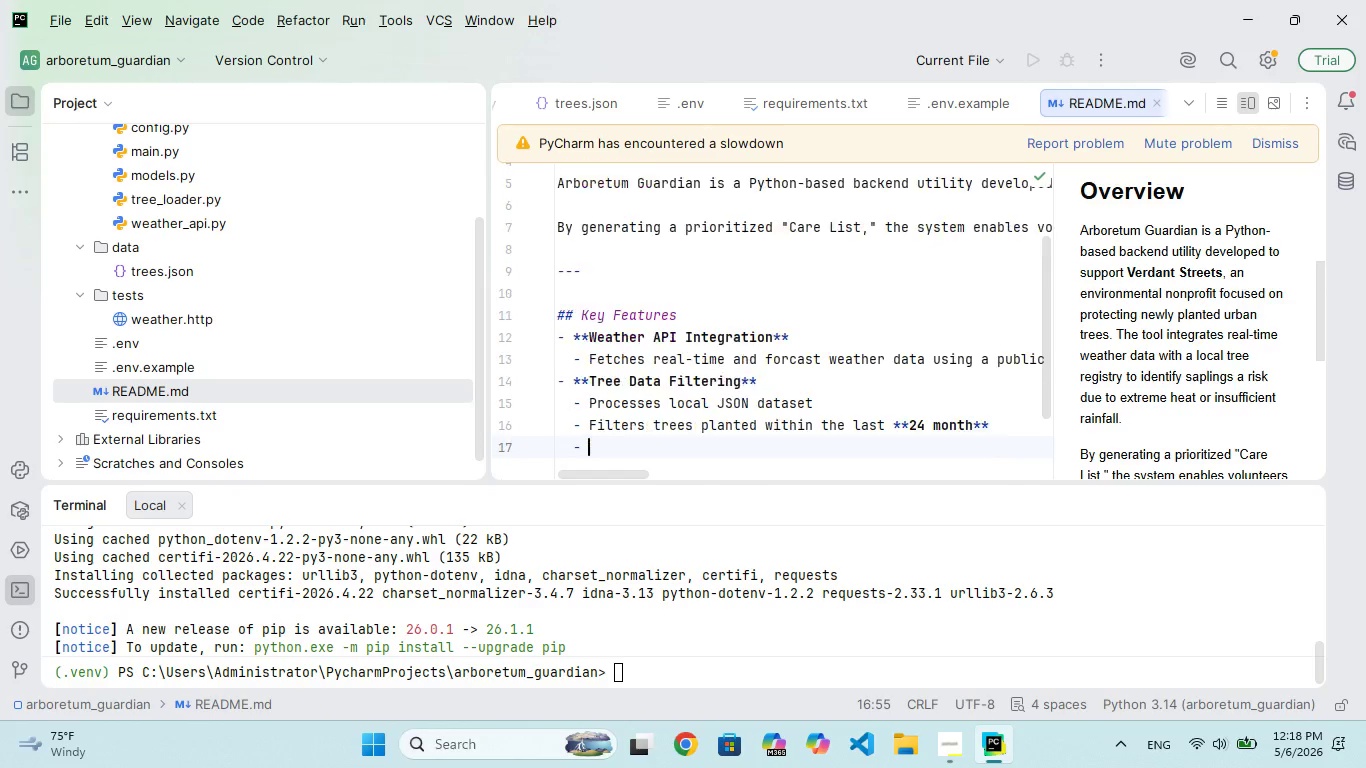 
key(Enter)
 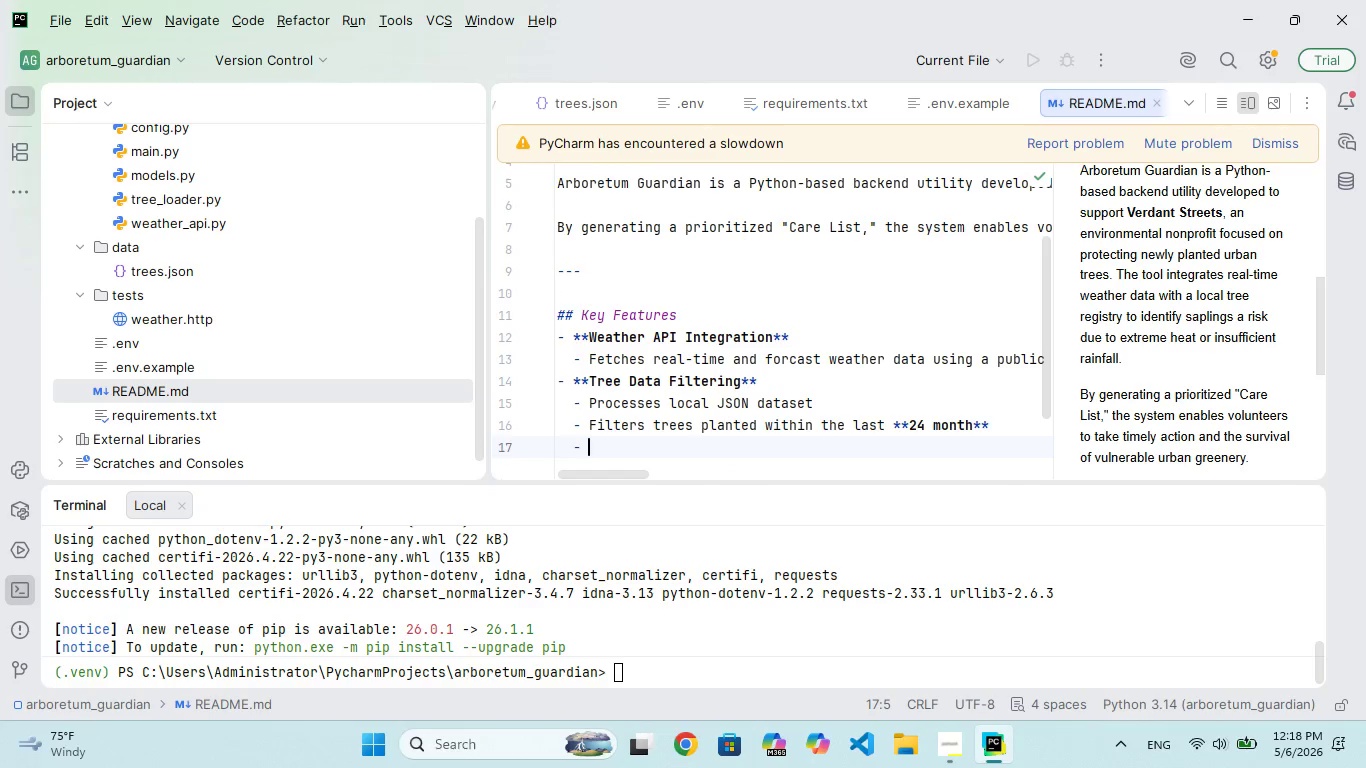 
key(Enter)
 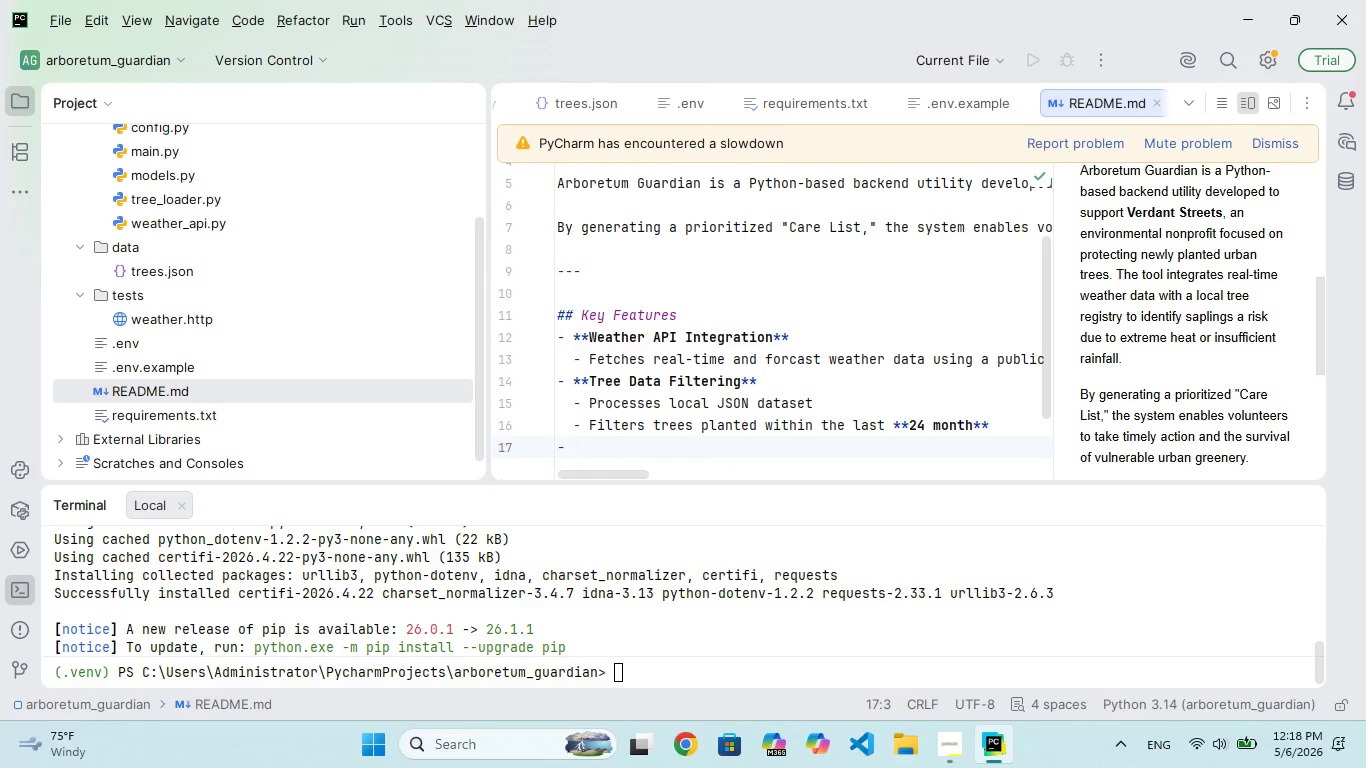 
type(***=)
key(Backspace)
key(Backspace)
type(ER)
key(Backspace)
key(Backspace)
type(Rk Detection Engine**)
 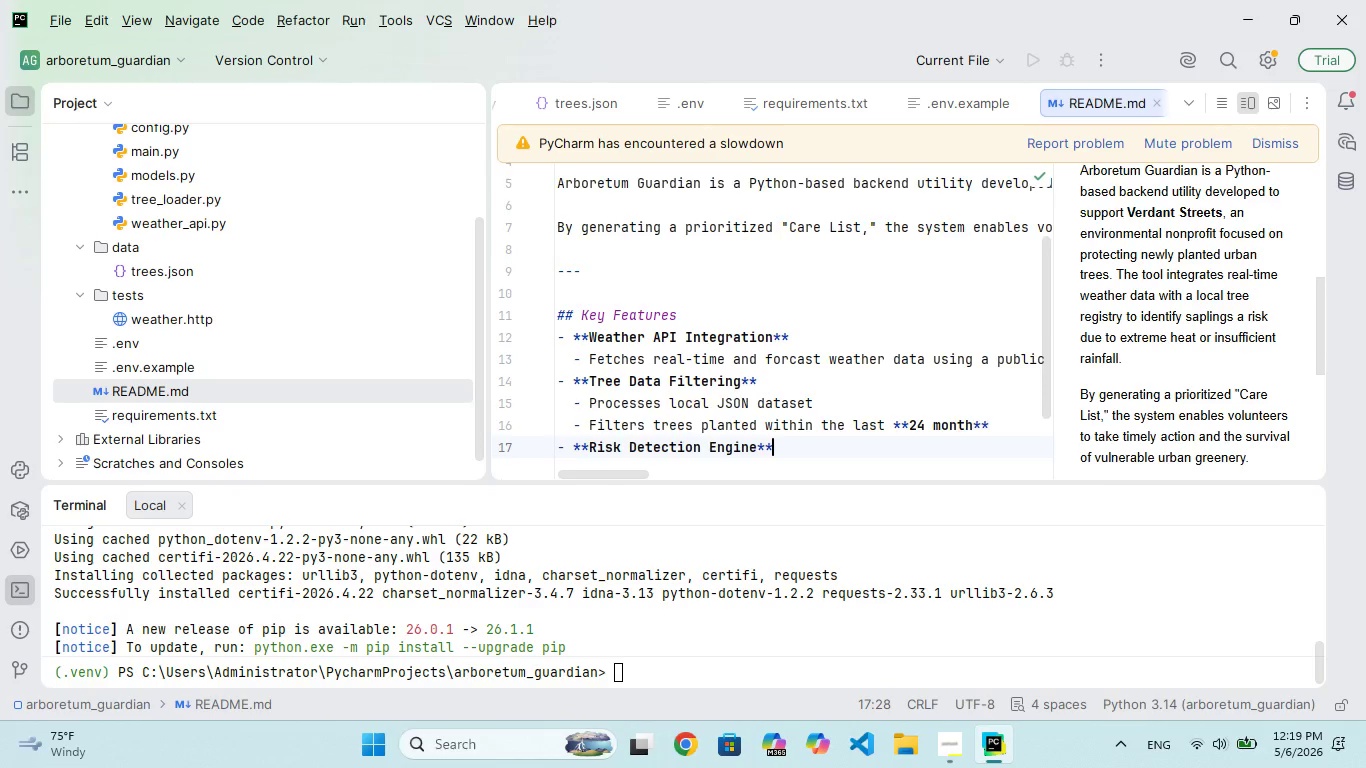 
hold_key(key=S, duration=0.33)
 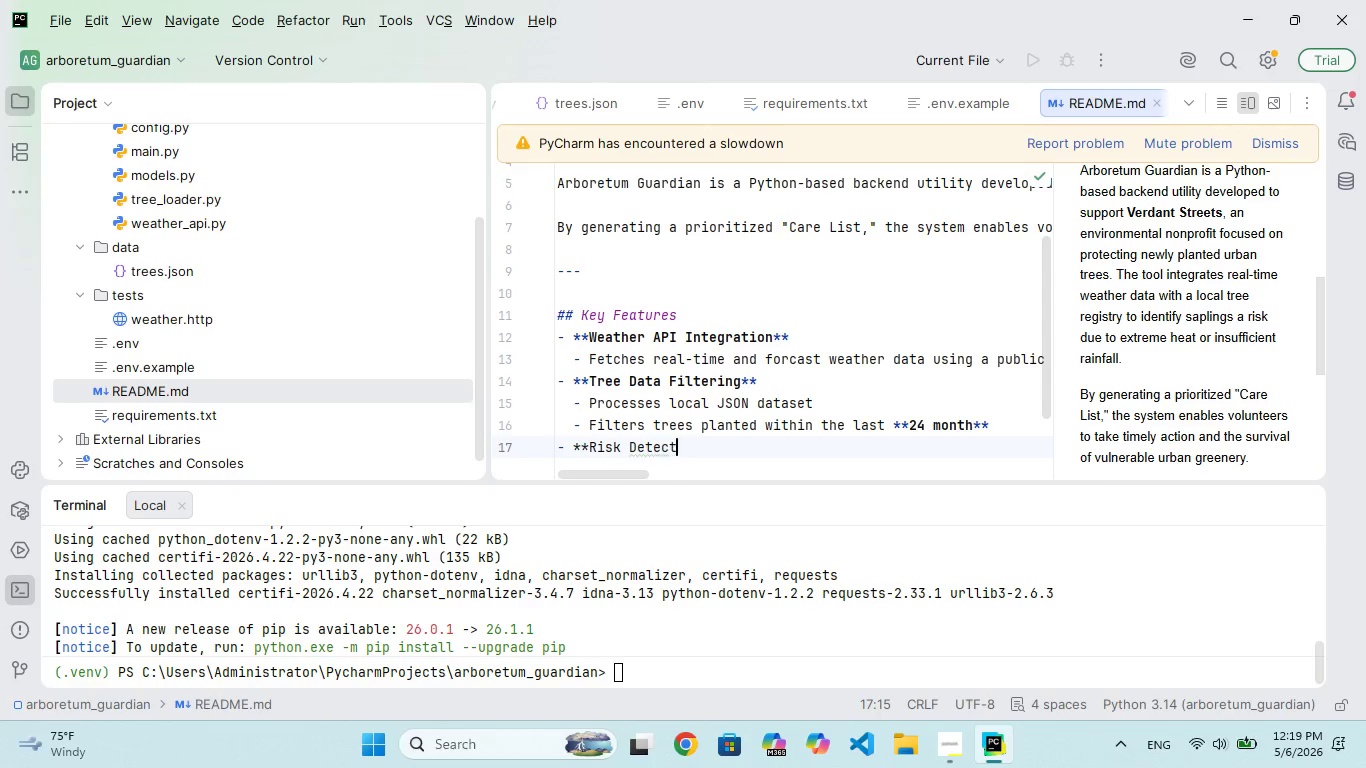 
key(Enter)
 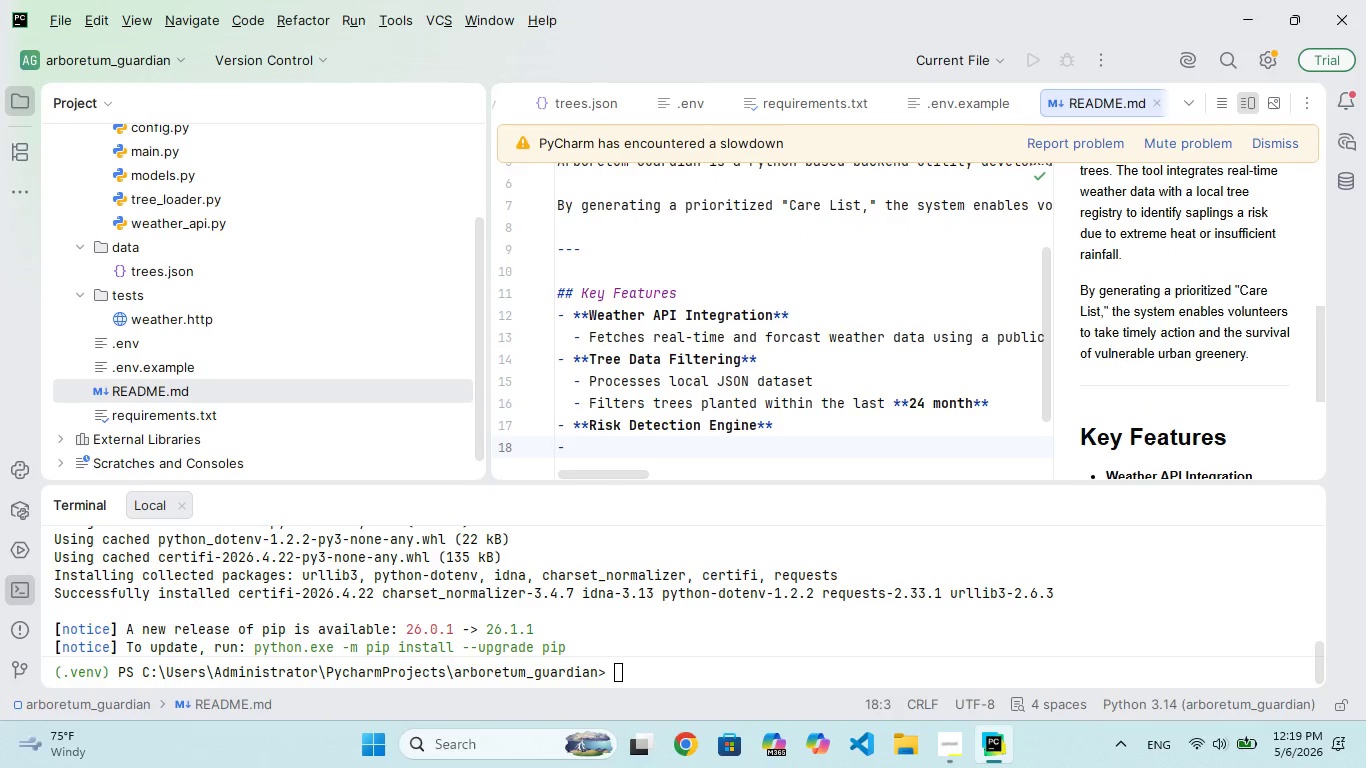 
key(Backspace)
type(  - Flags trees as )
 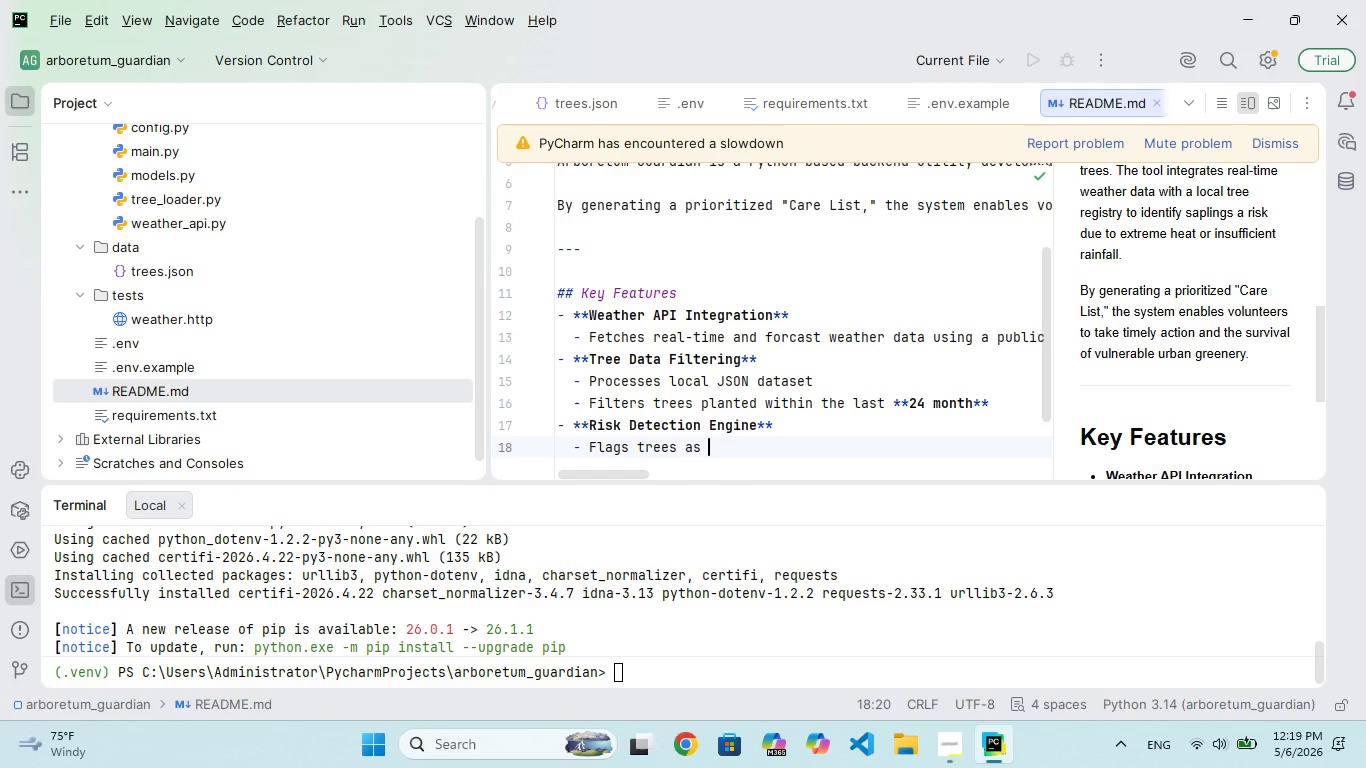 
type("t-ris)
 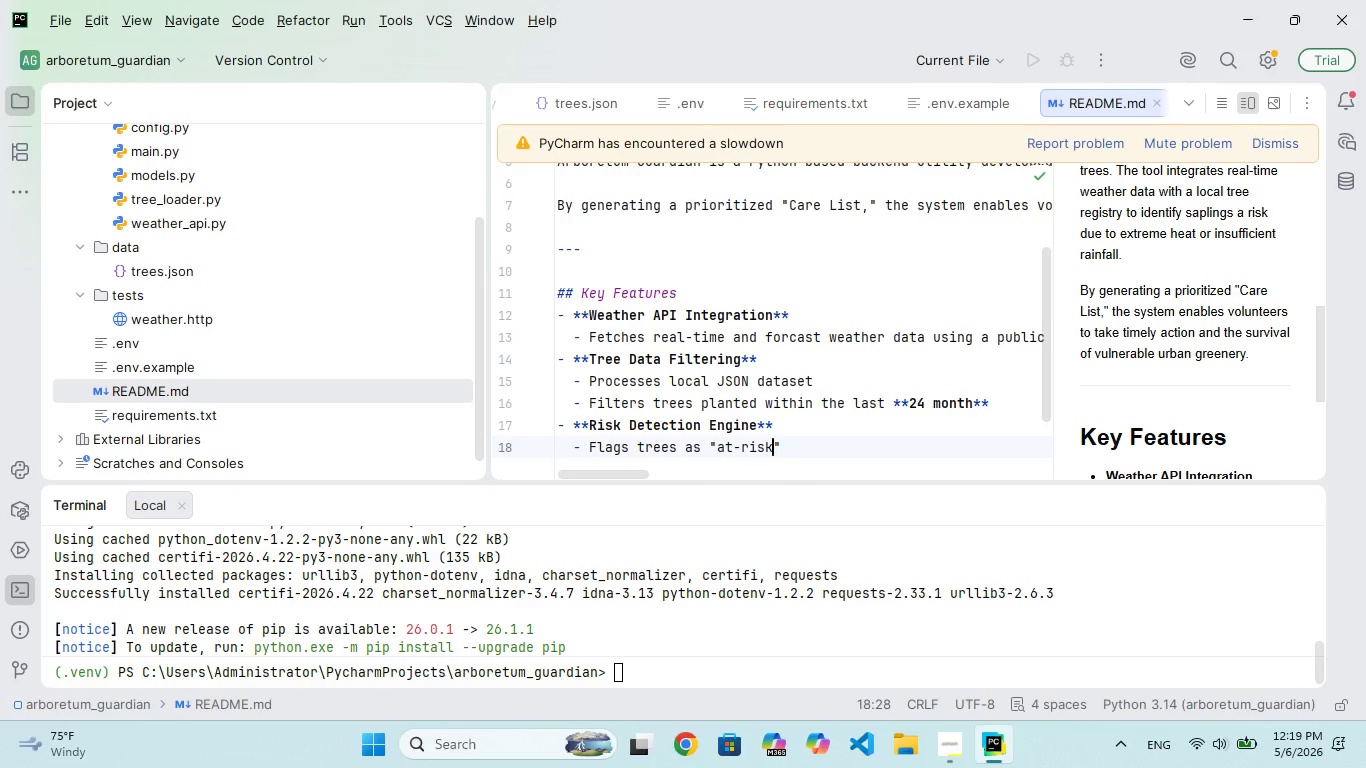 
hold_key(key=A, duration=0.39)
 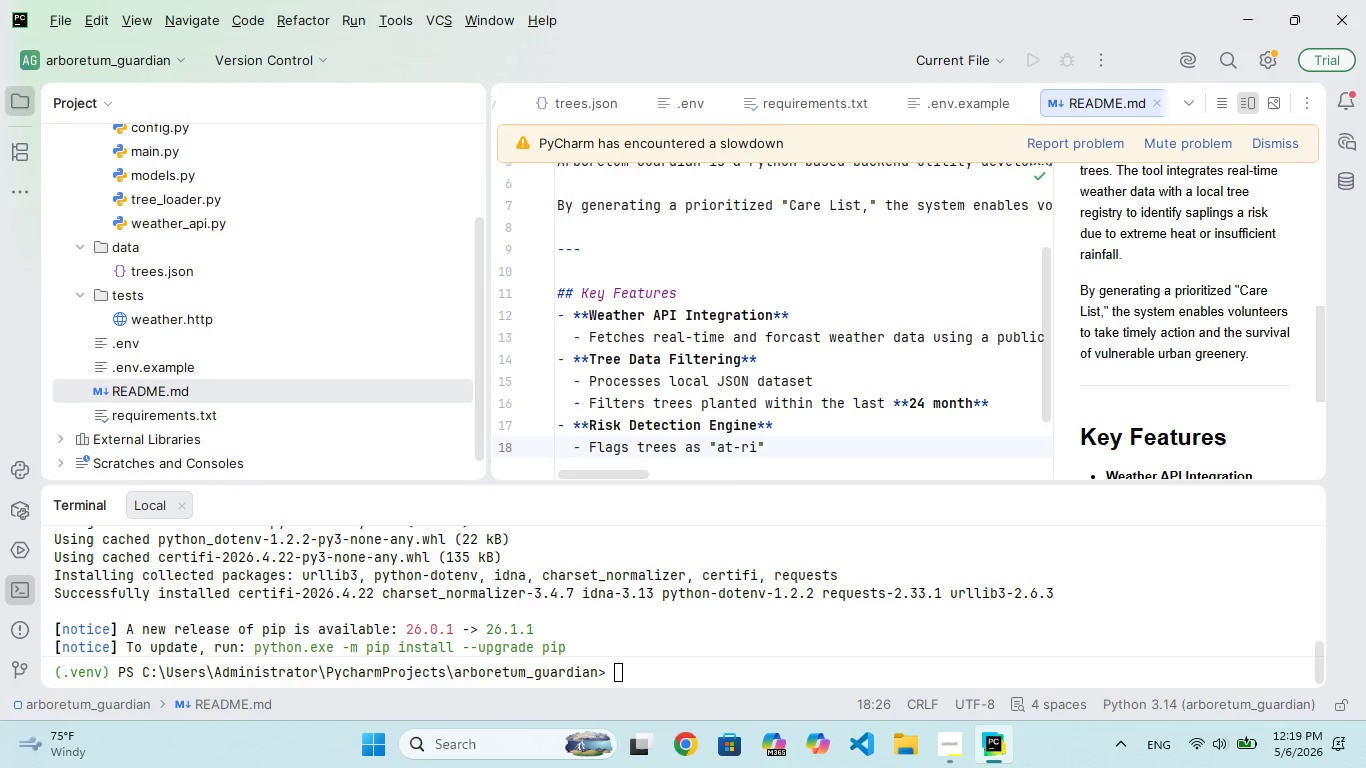 
hold_key(key=K, duration=0.31)
 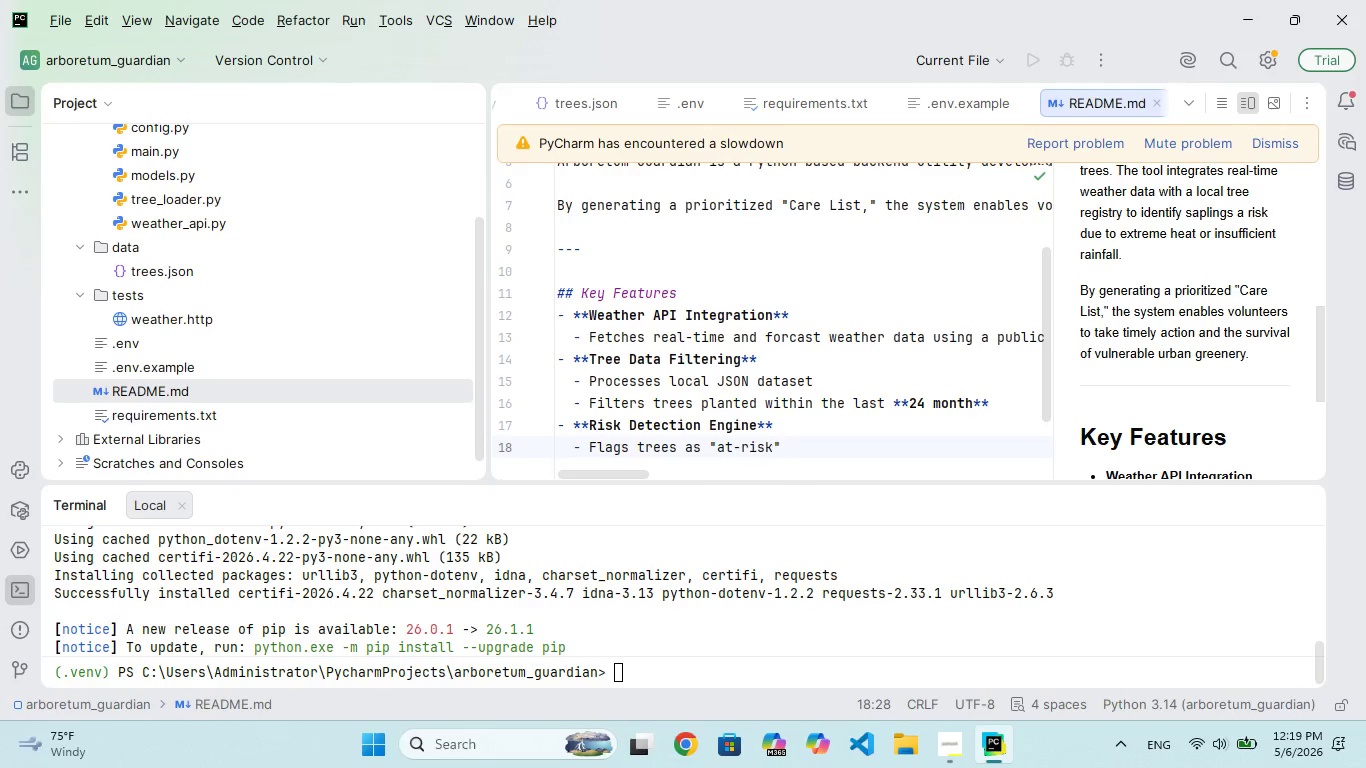 
key(ArrowRight)
 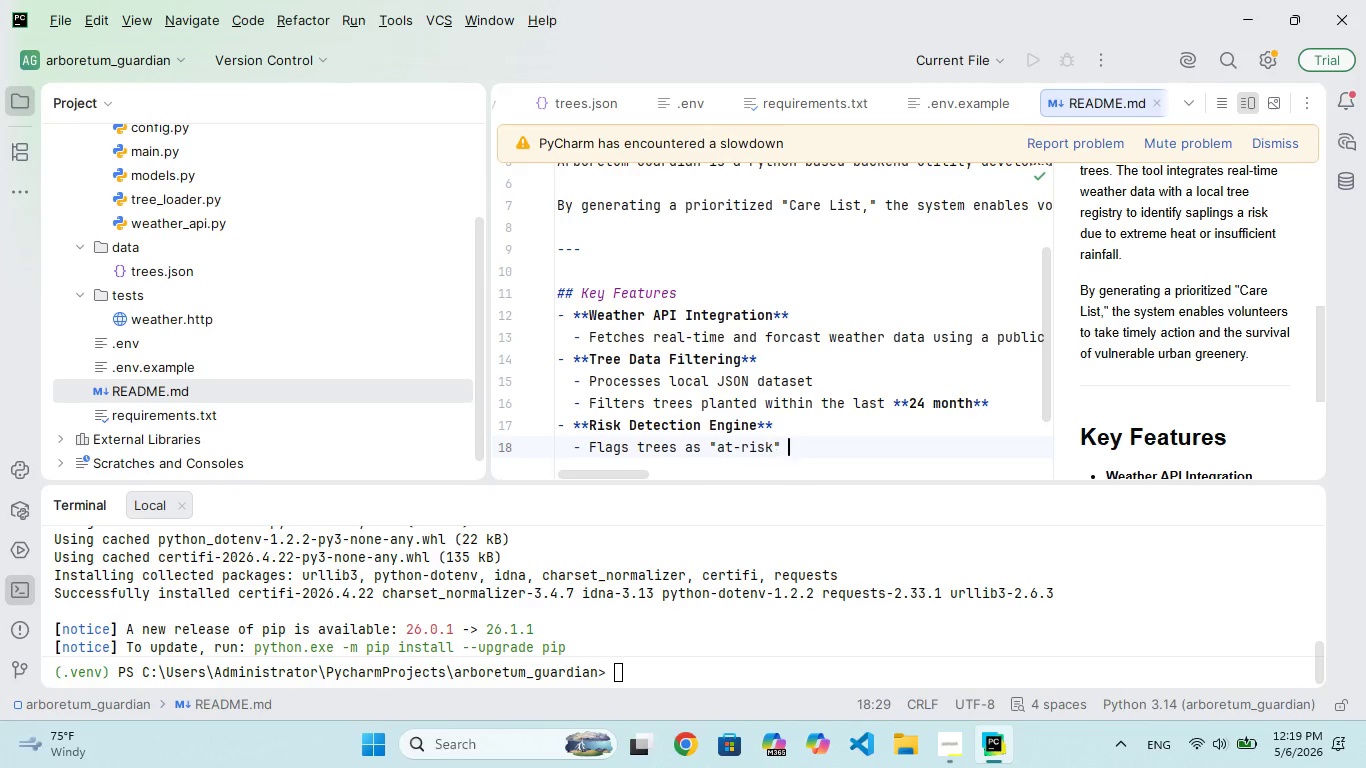 
type( whn:)
 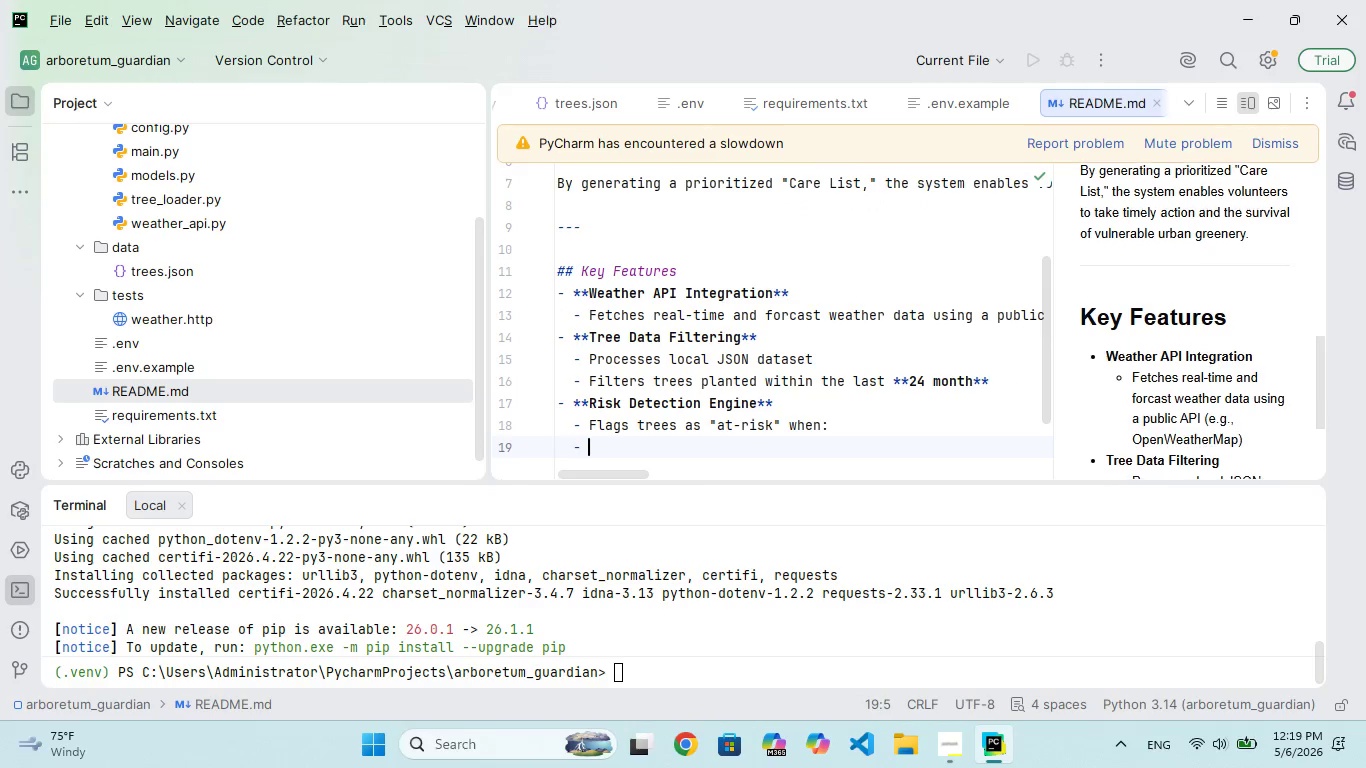 
hold_key(key=E, duration=0.34)
 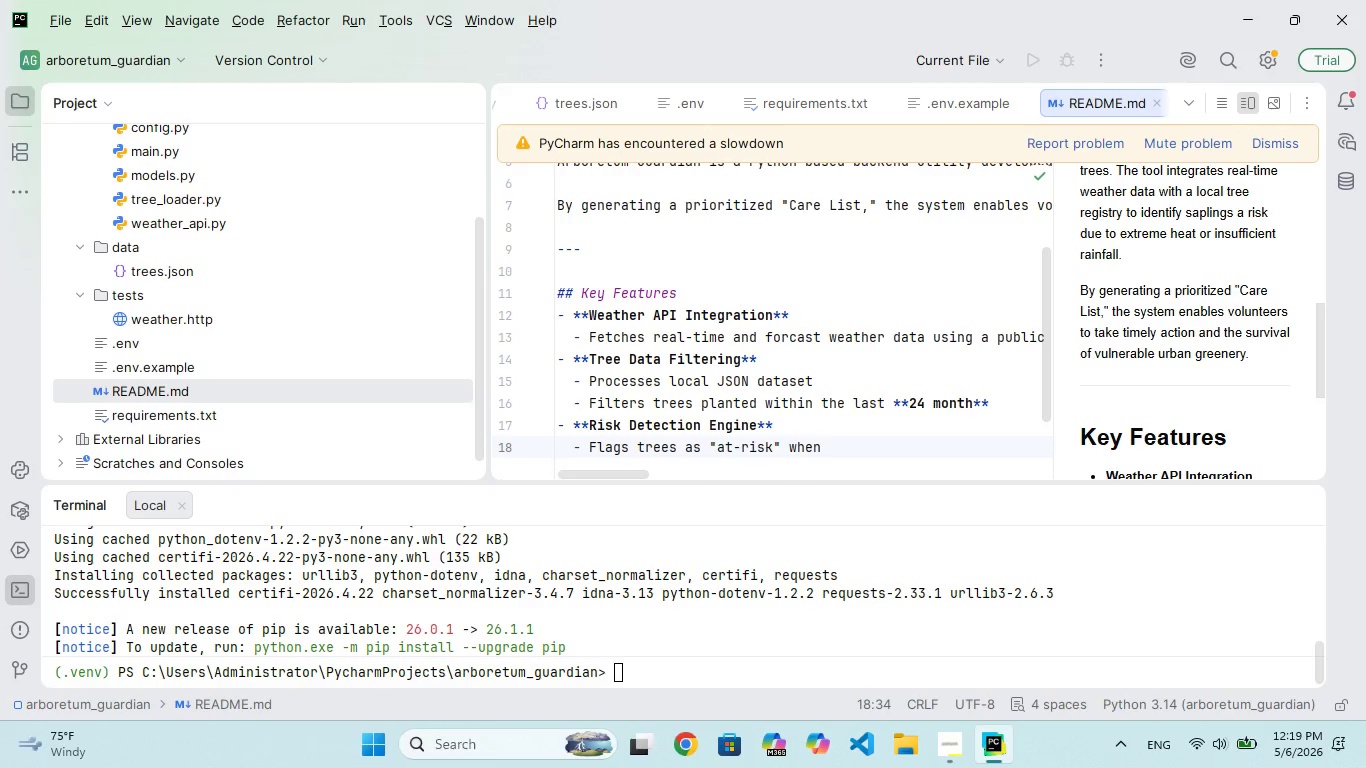 
key(Enter)
 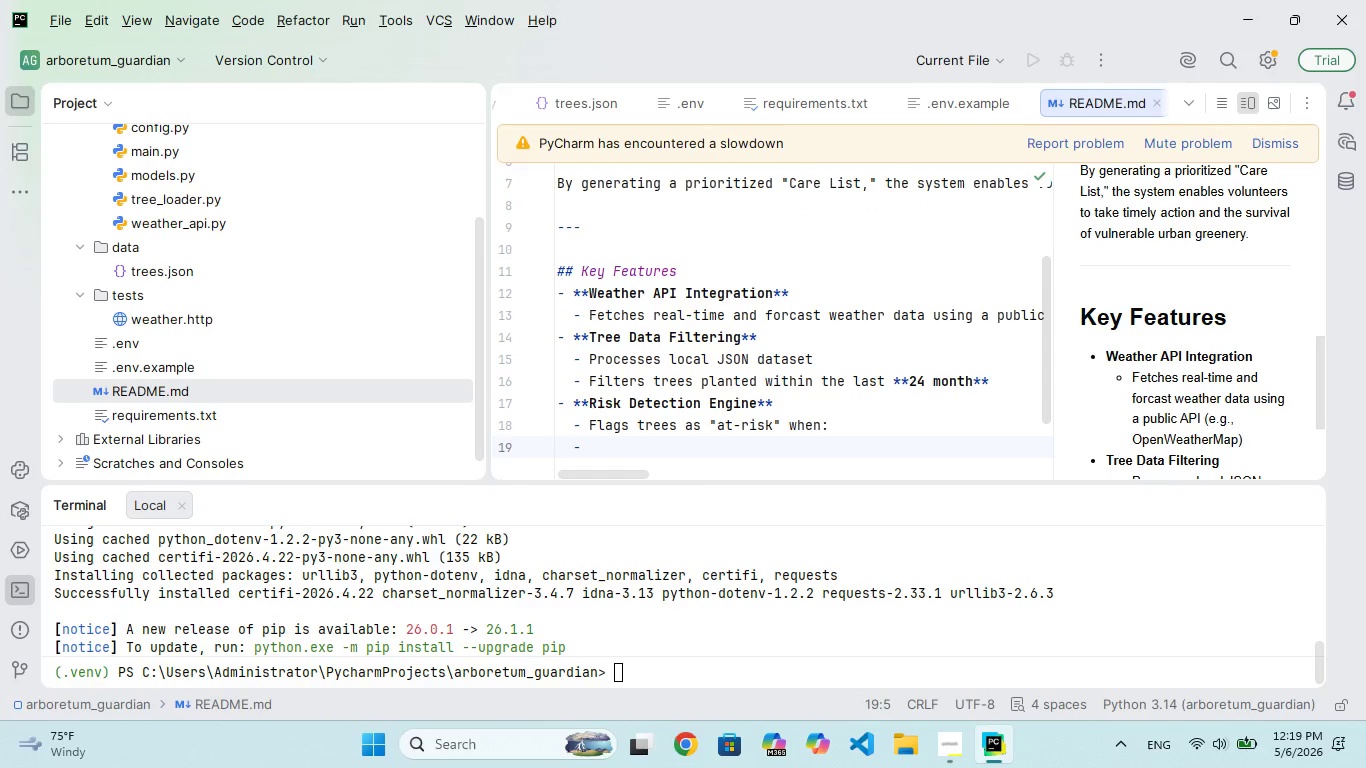 
key(Backspace)
type(   - Temprature exceeds)
 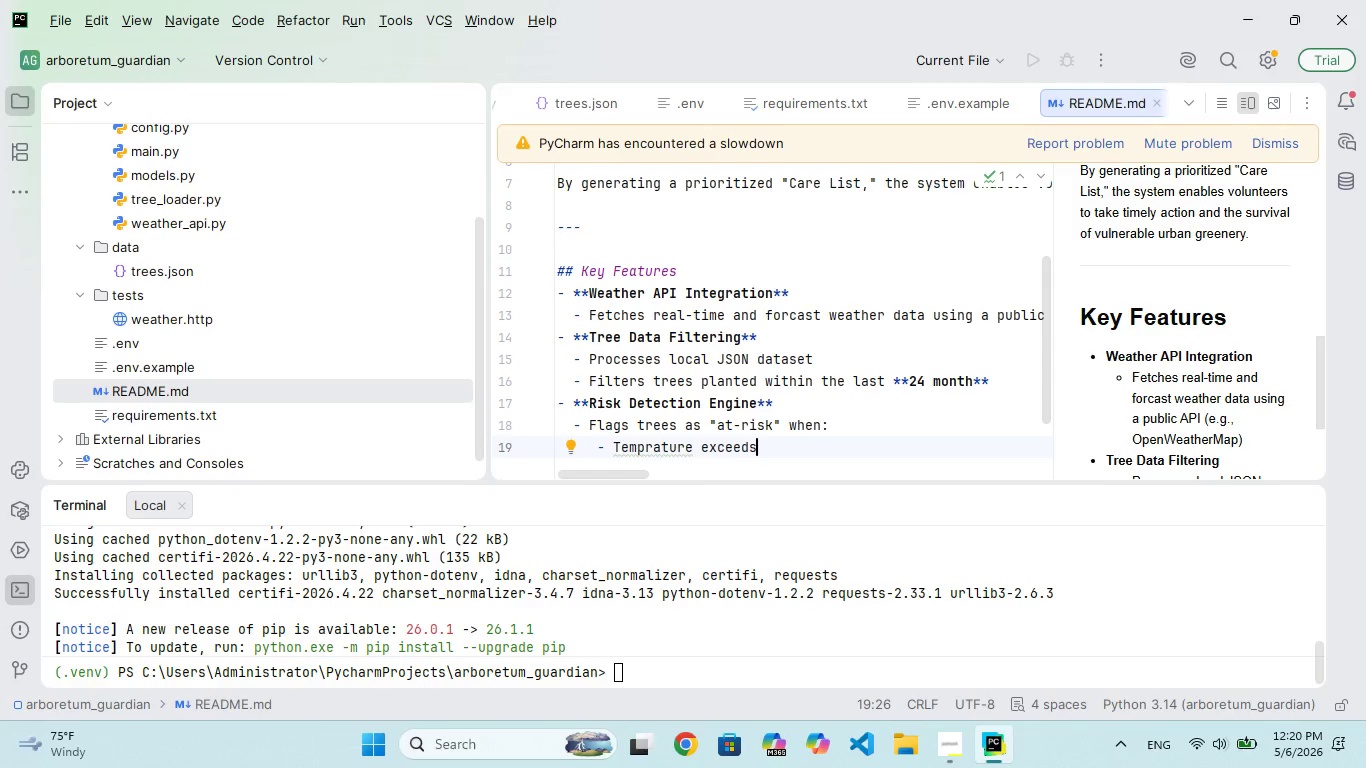 
hold_key(key=ArrowLeft, duration=0.84)
 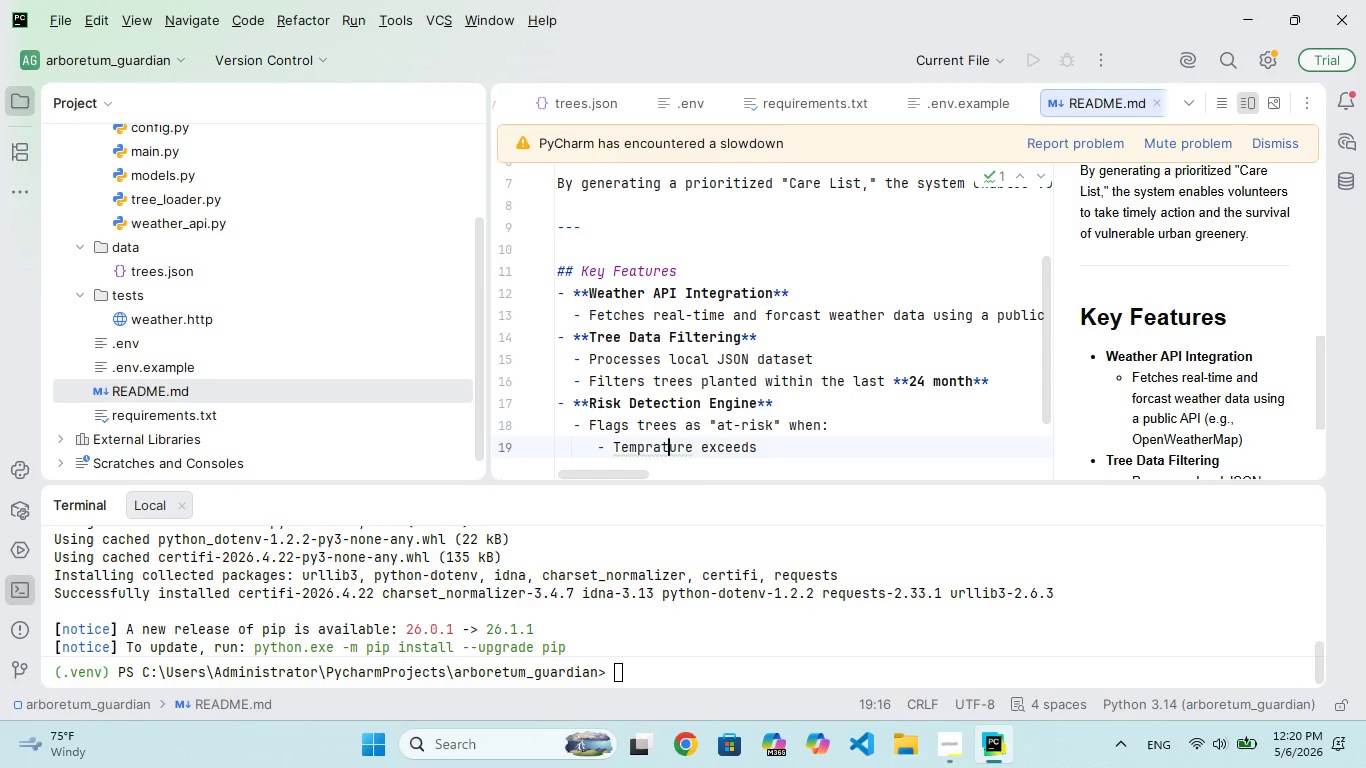 
key(ArrowLeft)
 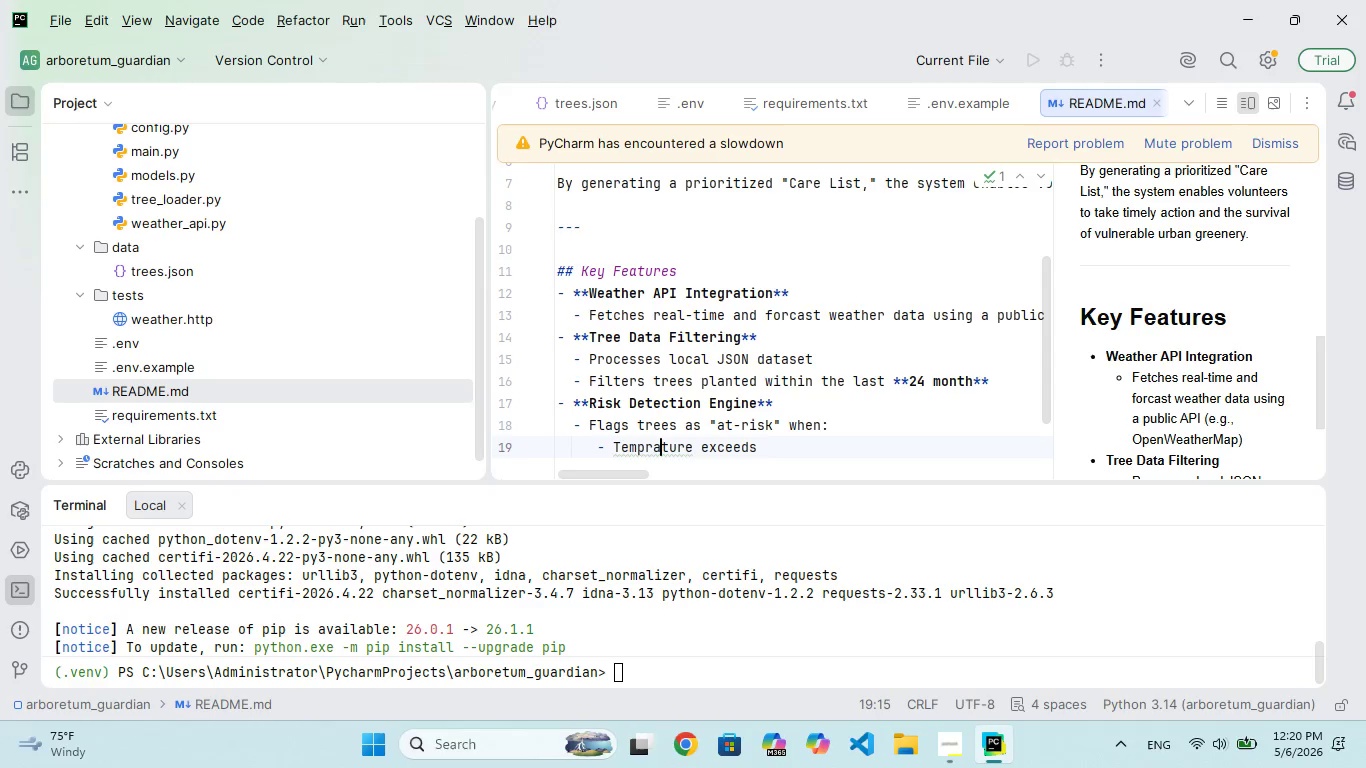 
key(ArrowLeft)
 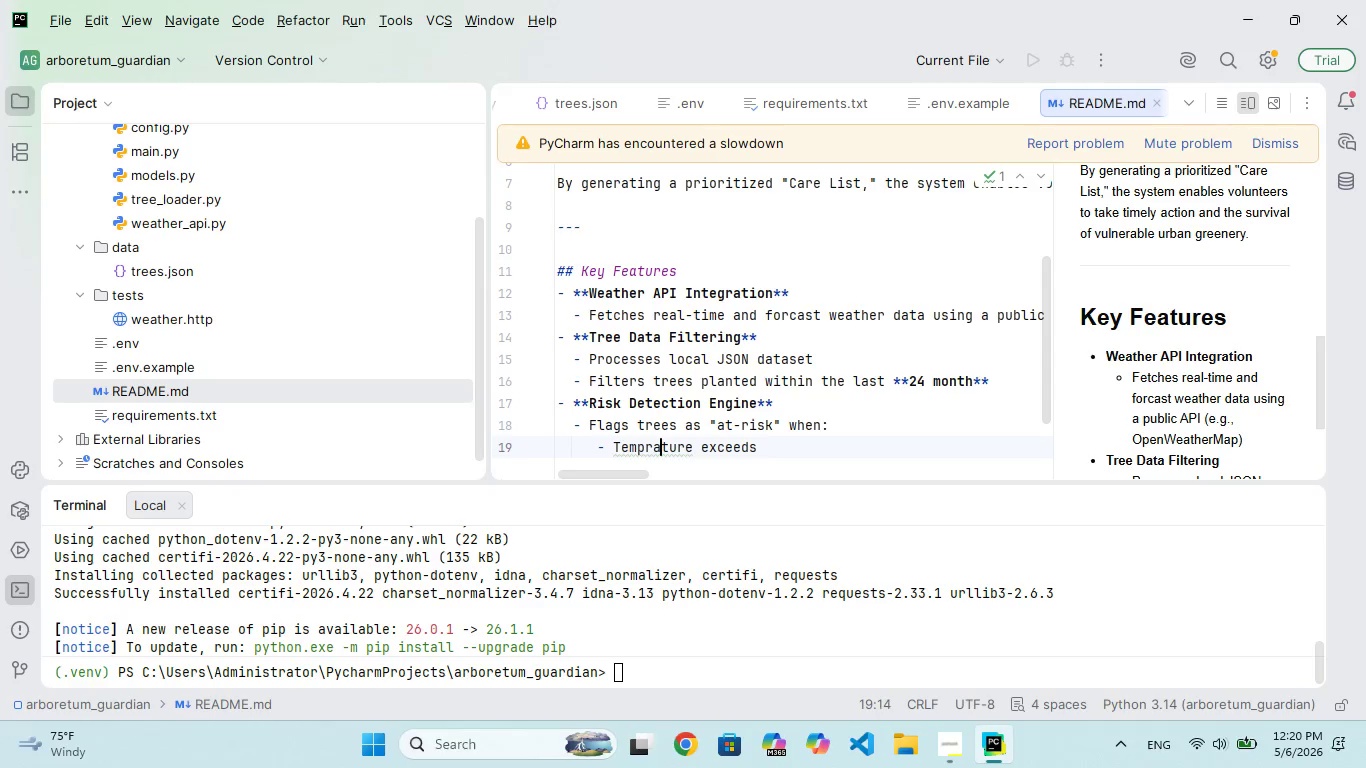 
key(ArrowLeft)
 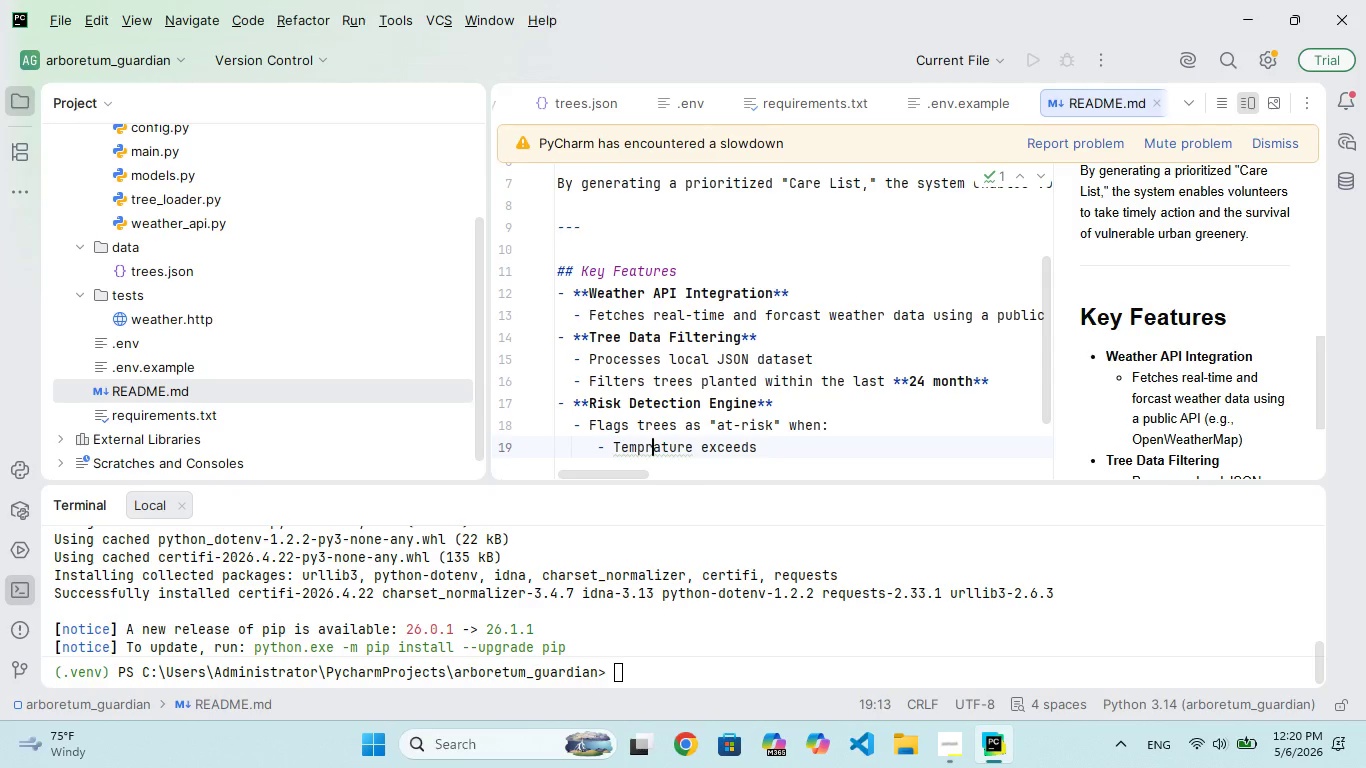 
key(ArrowLeft)
 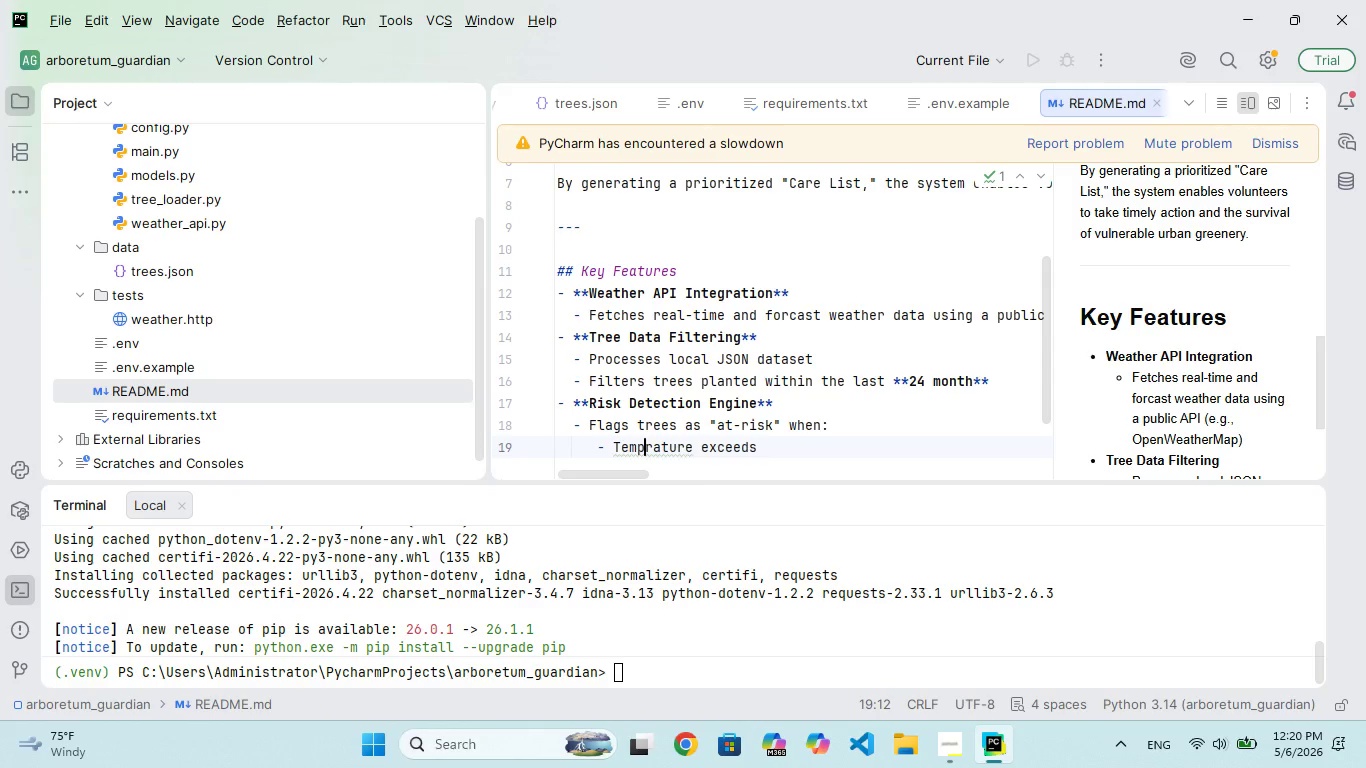 
key(E)
 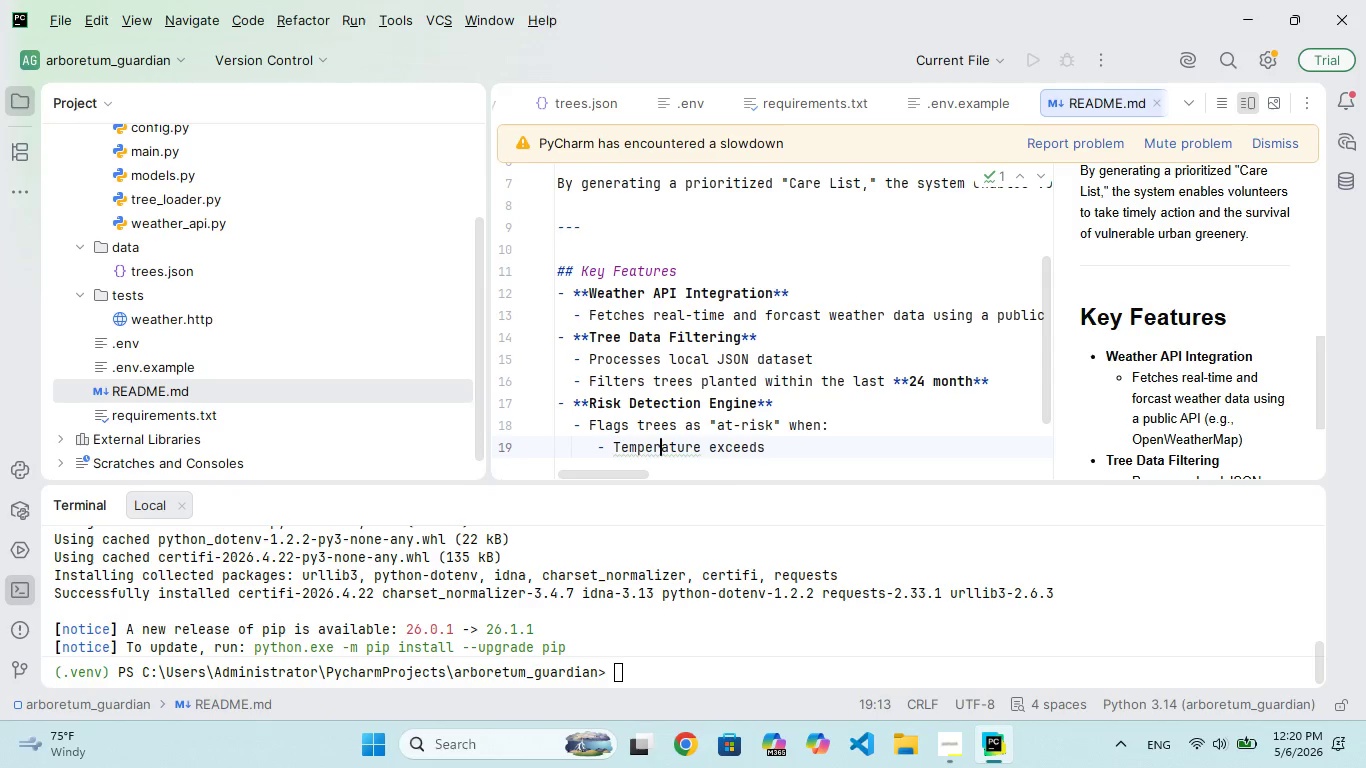 
hold_key(key=ArrowRight, duration=0.78)
 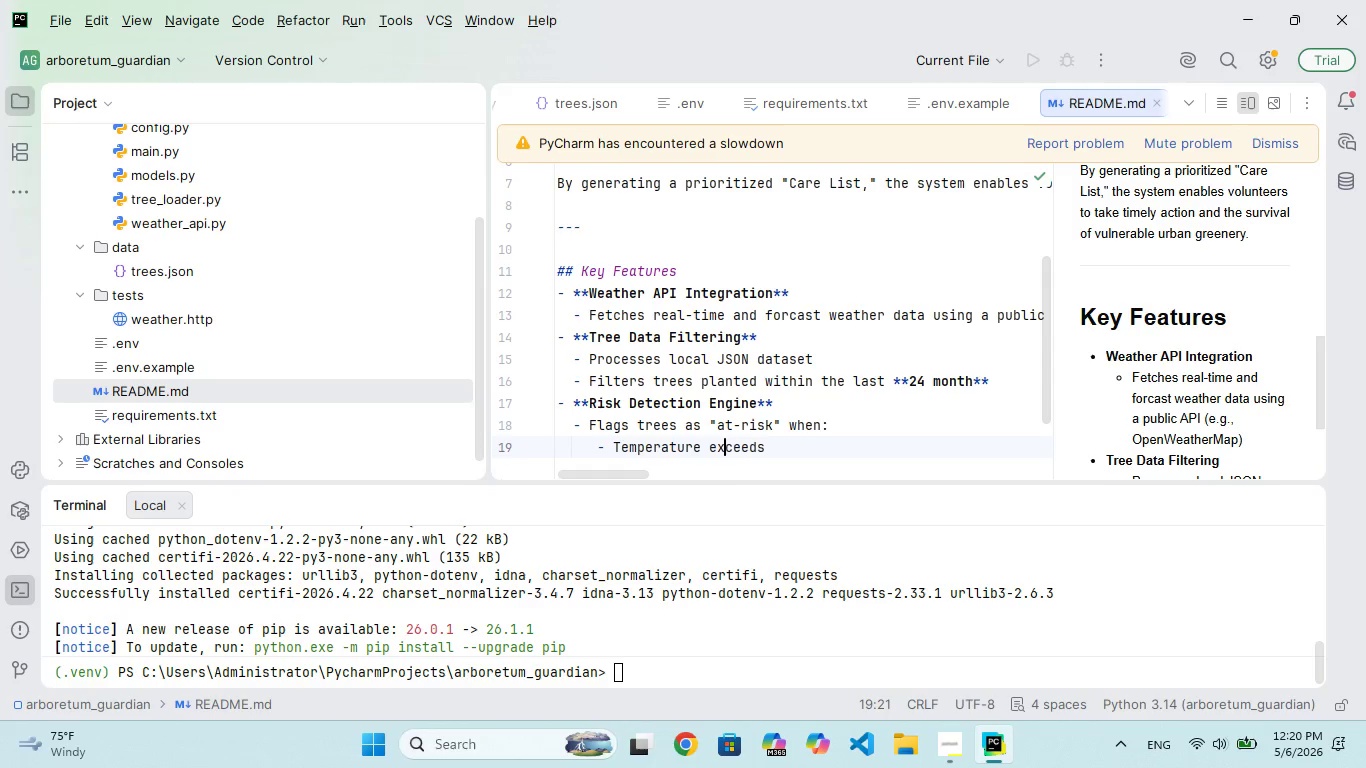 
key(ArrowRight)
 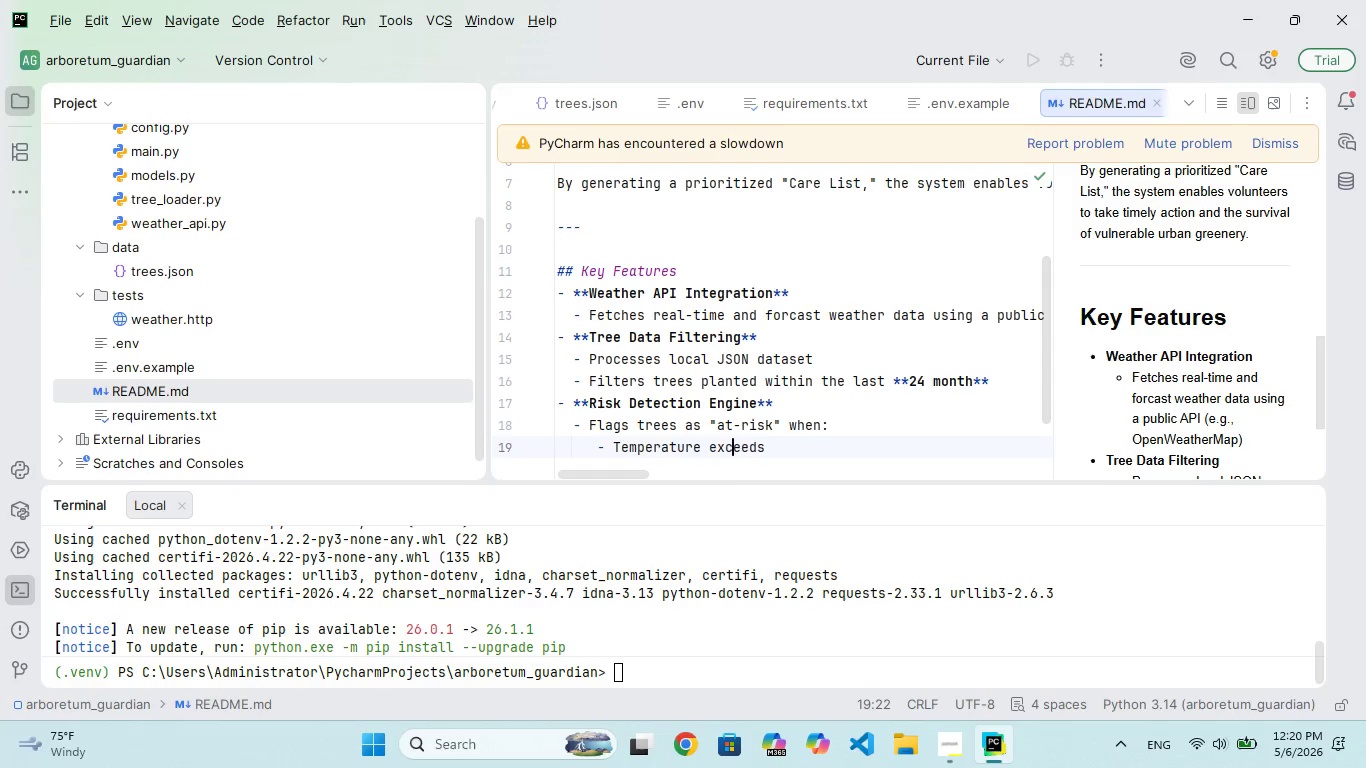 
key(ArrowRight)
 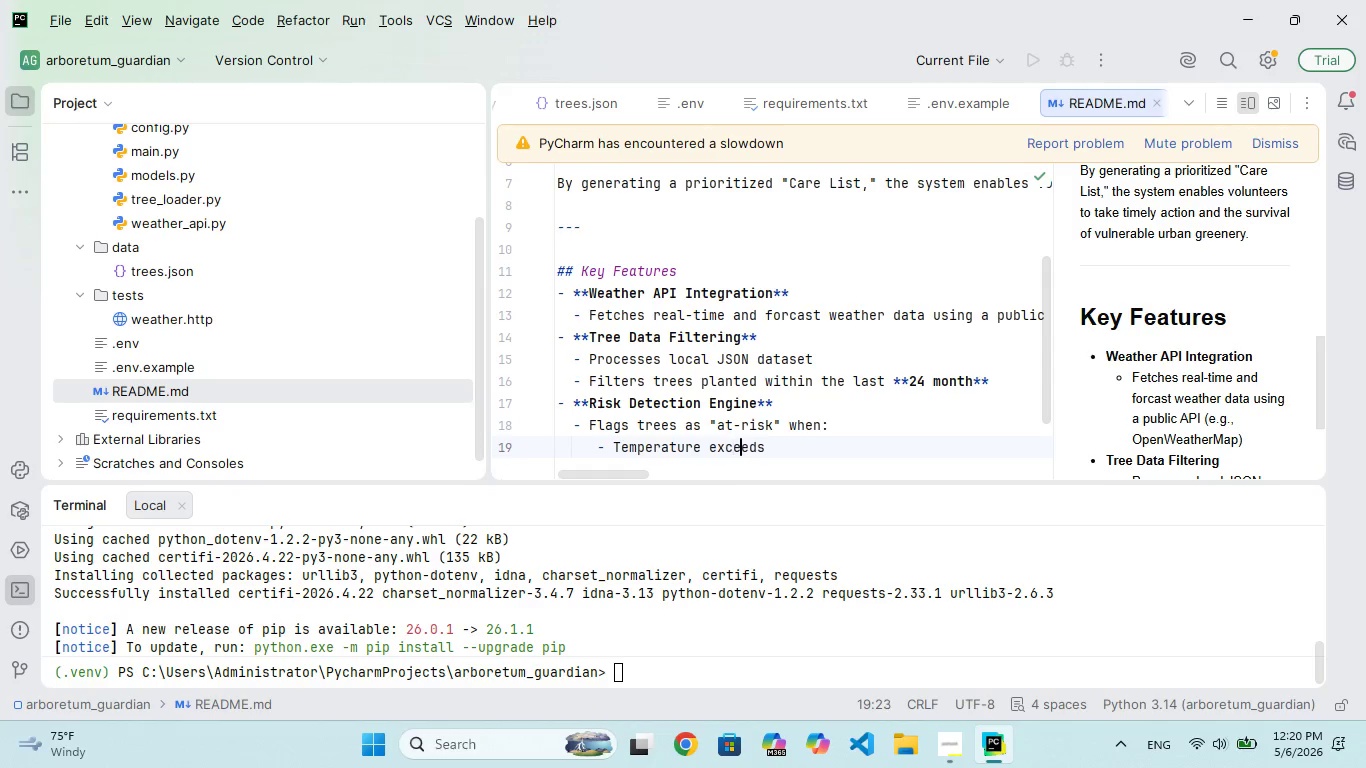 
key(ArrowRight)
 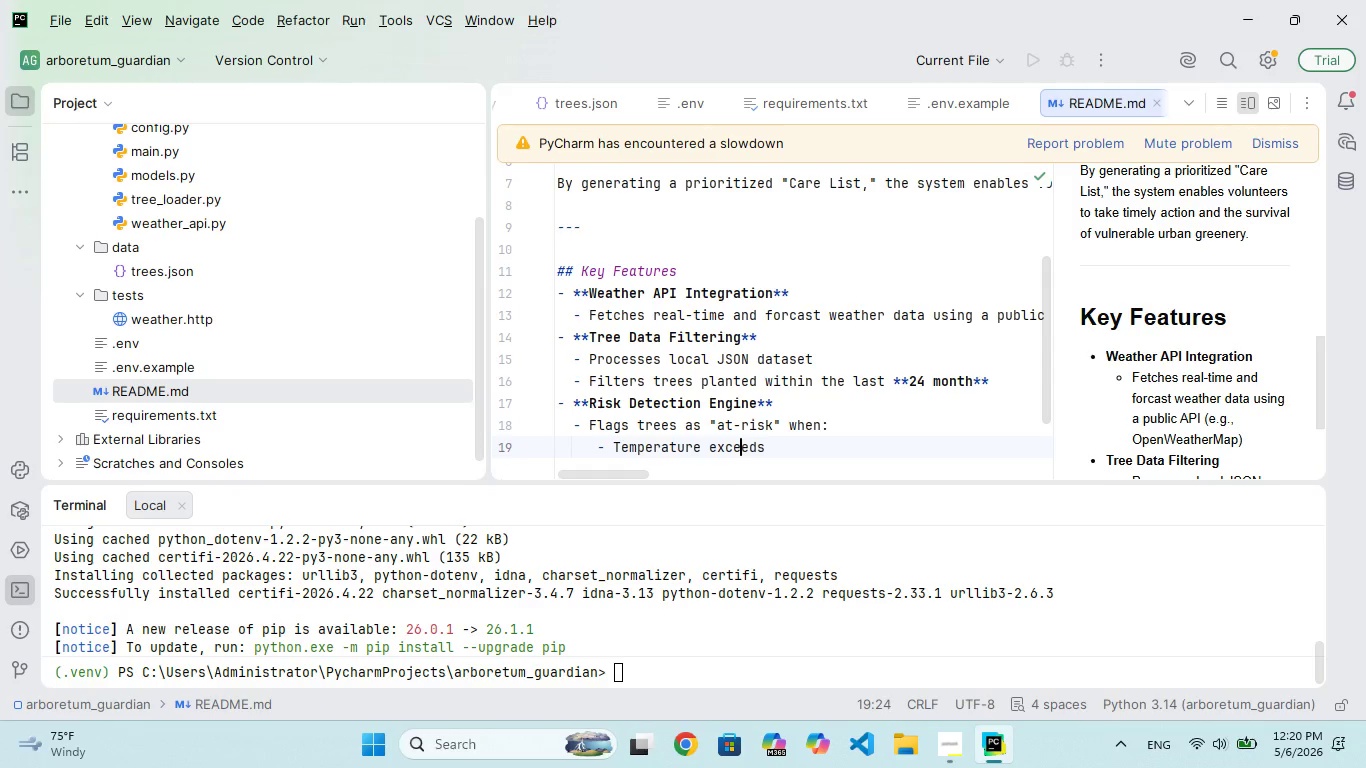 
key(ArrowRight)
 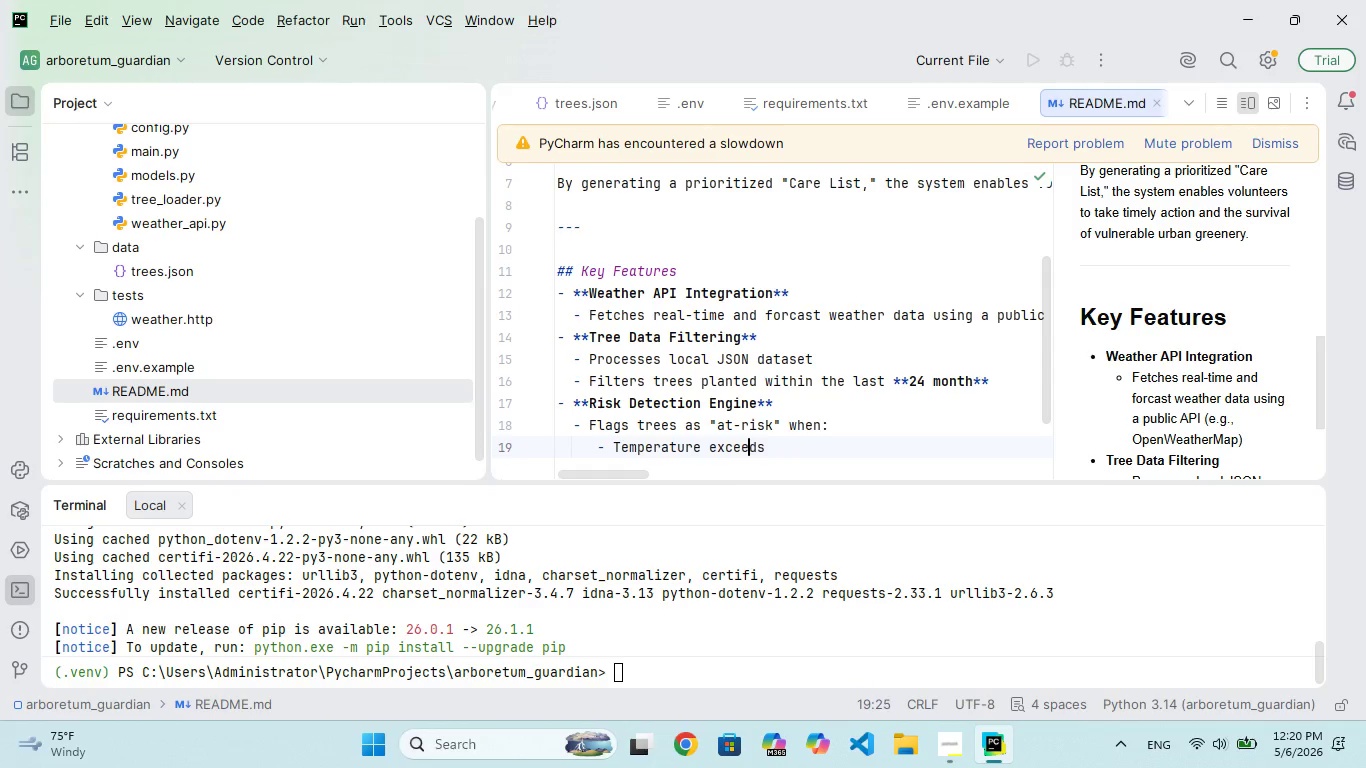 
key(ArrowRight)
 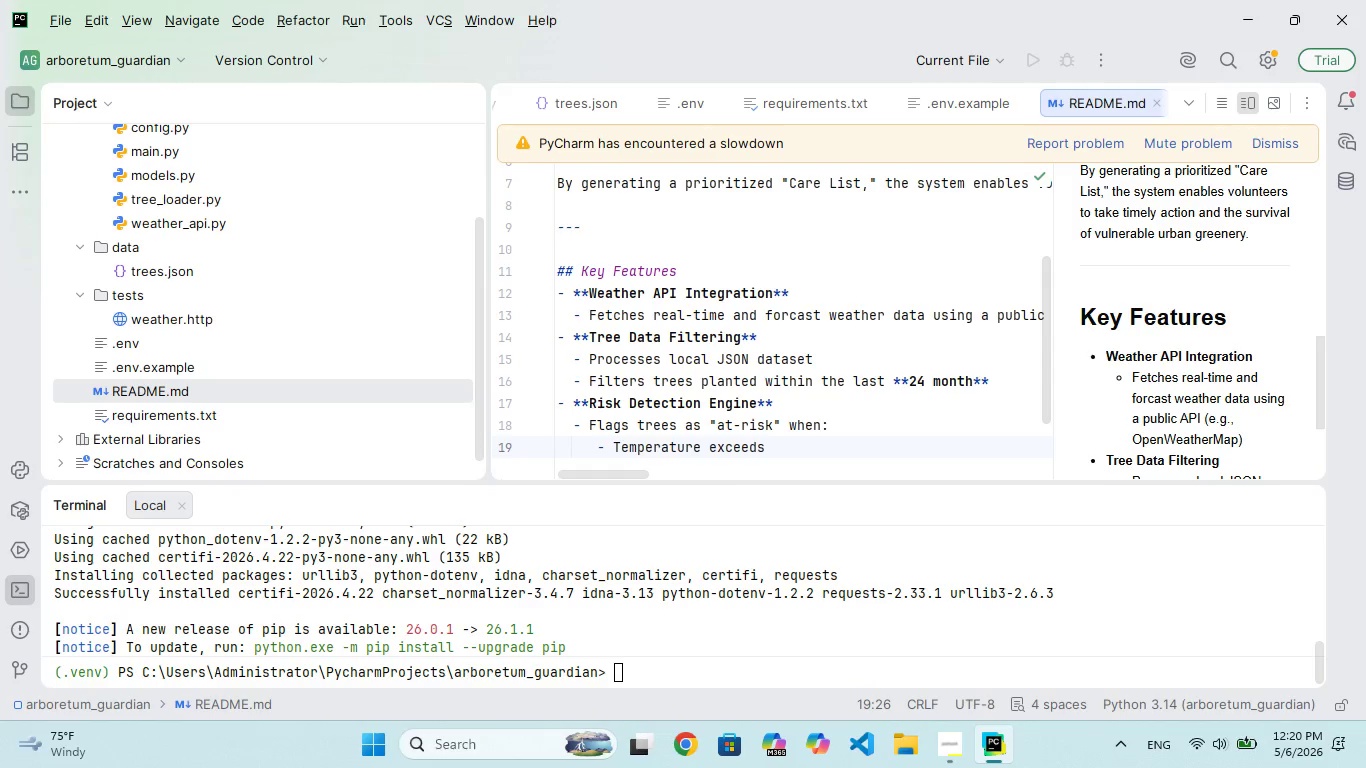 
key(ArrowRight)
 